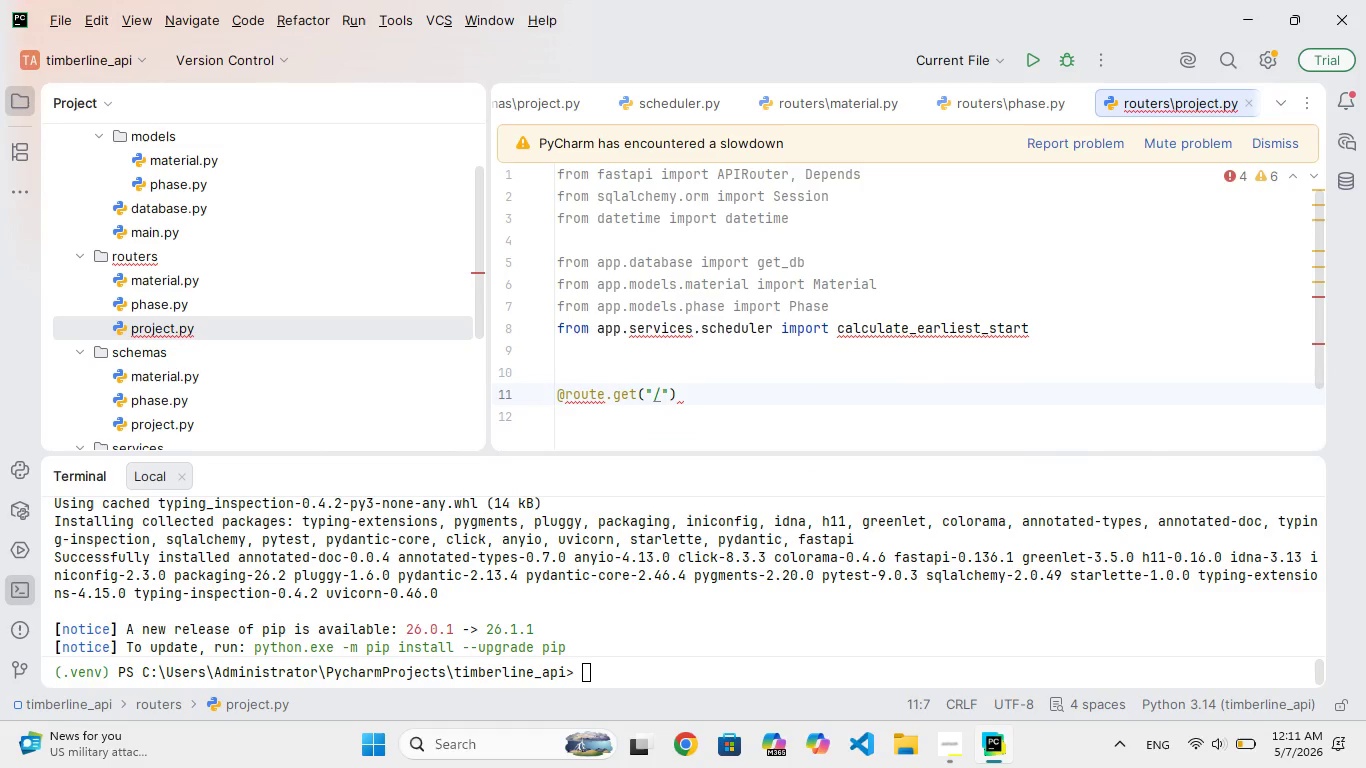 
key(R)
 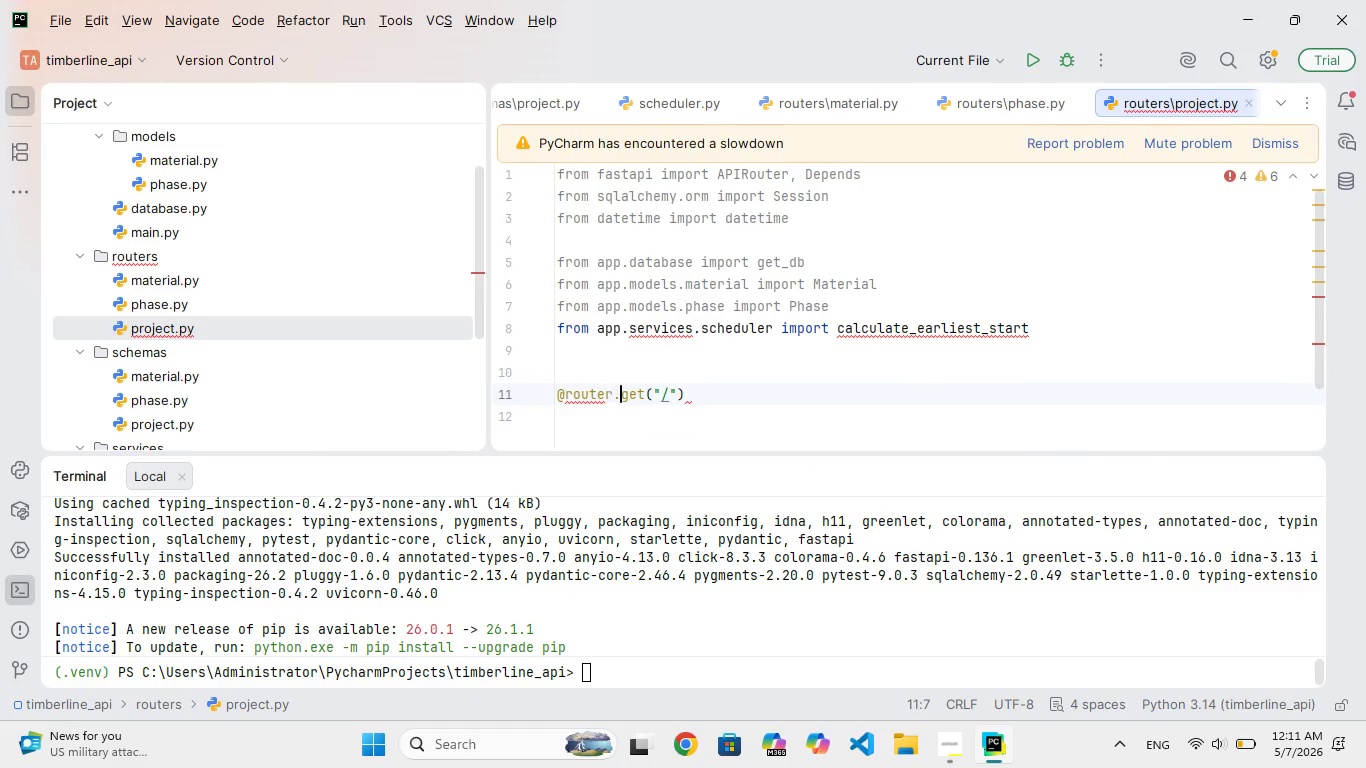 
hold_key(key=ArrowRight, duration=0.84)
 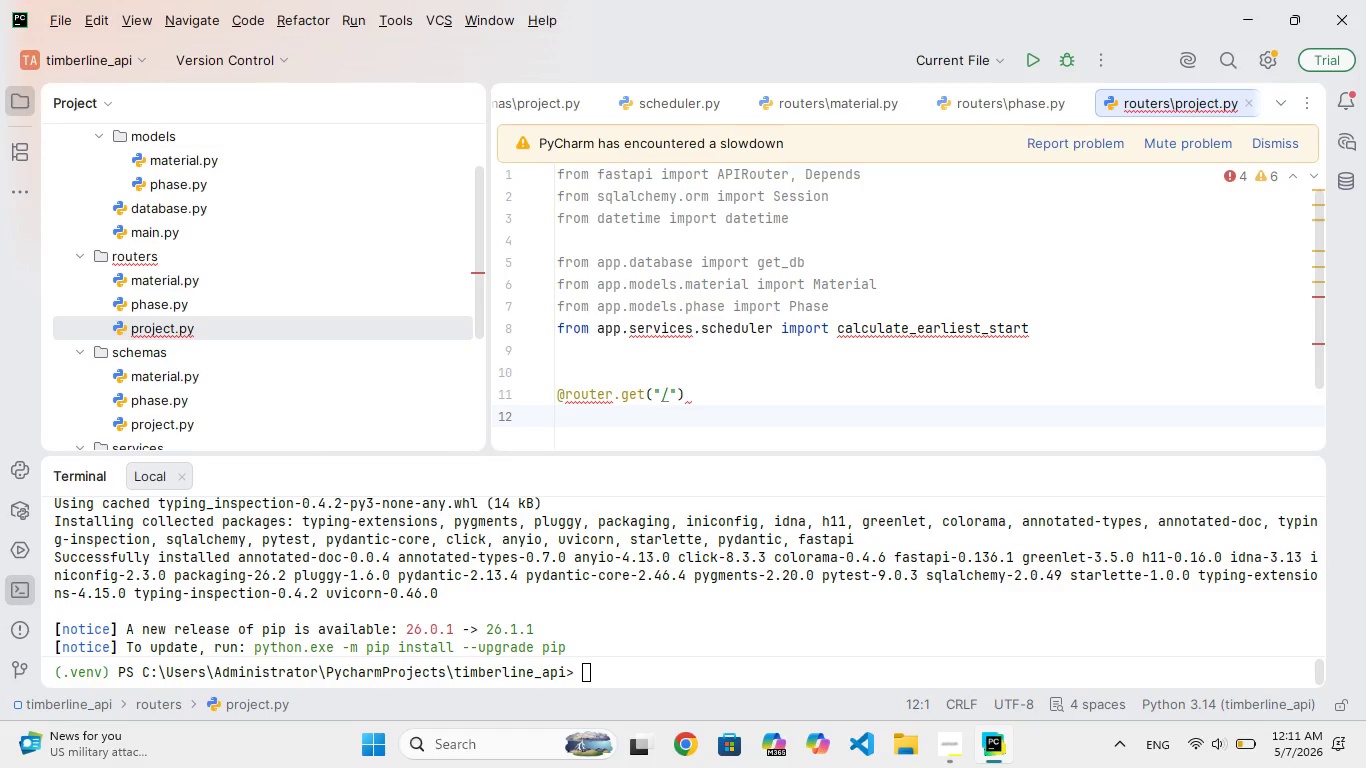 
wait(5.53)
 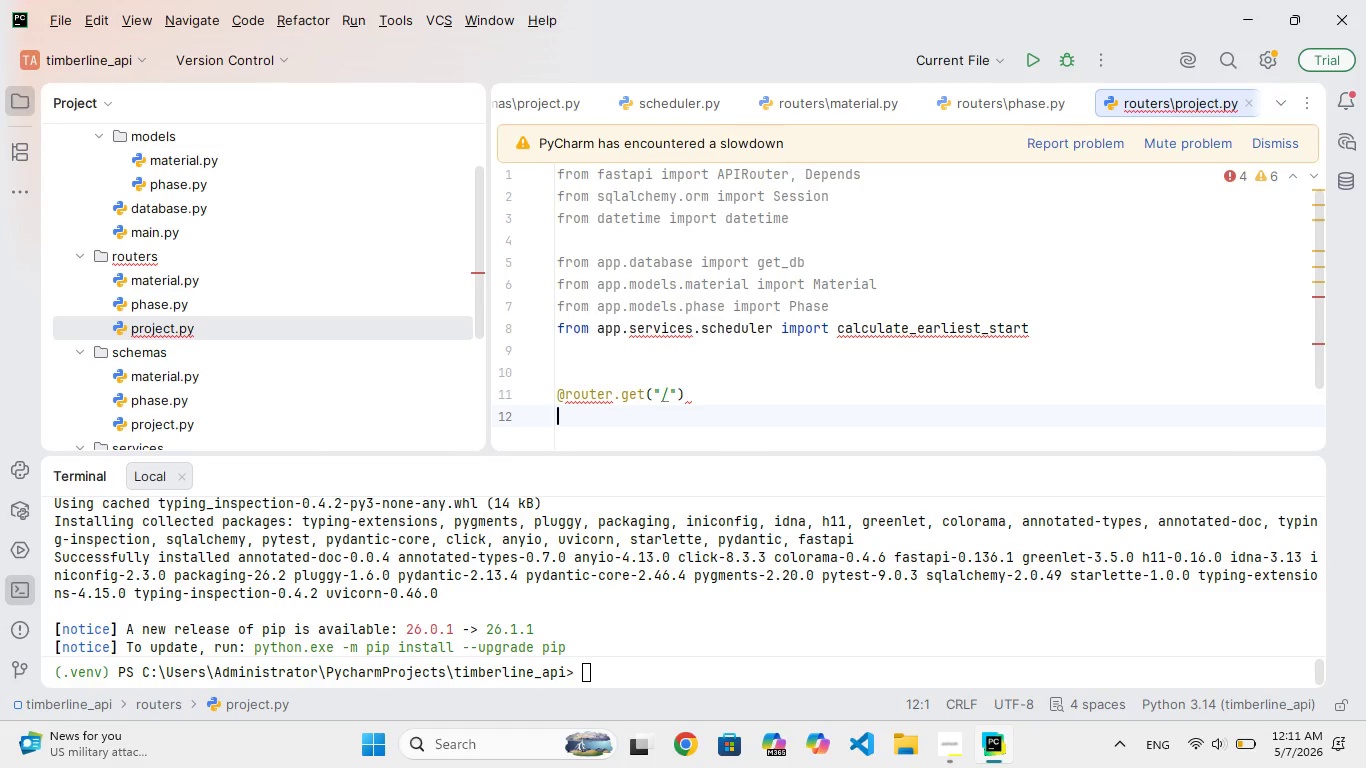 
key(ArrowUp)
 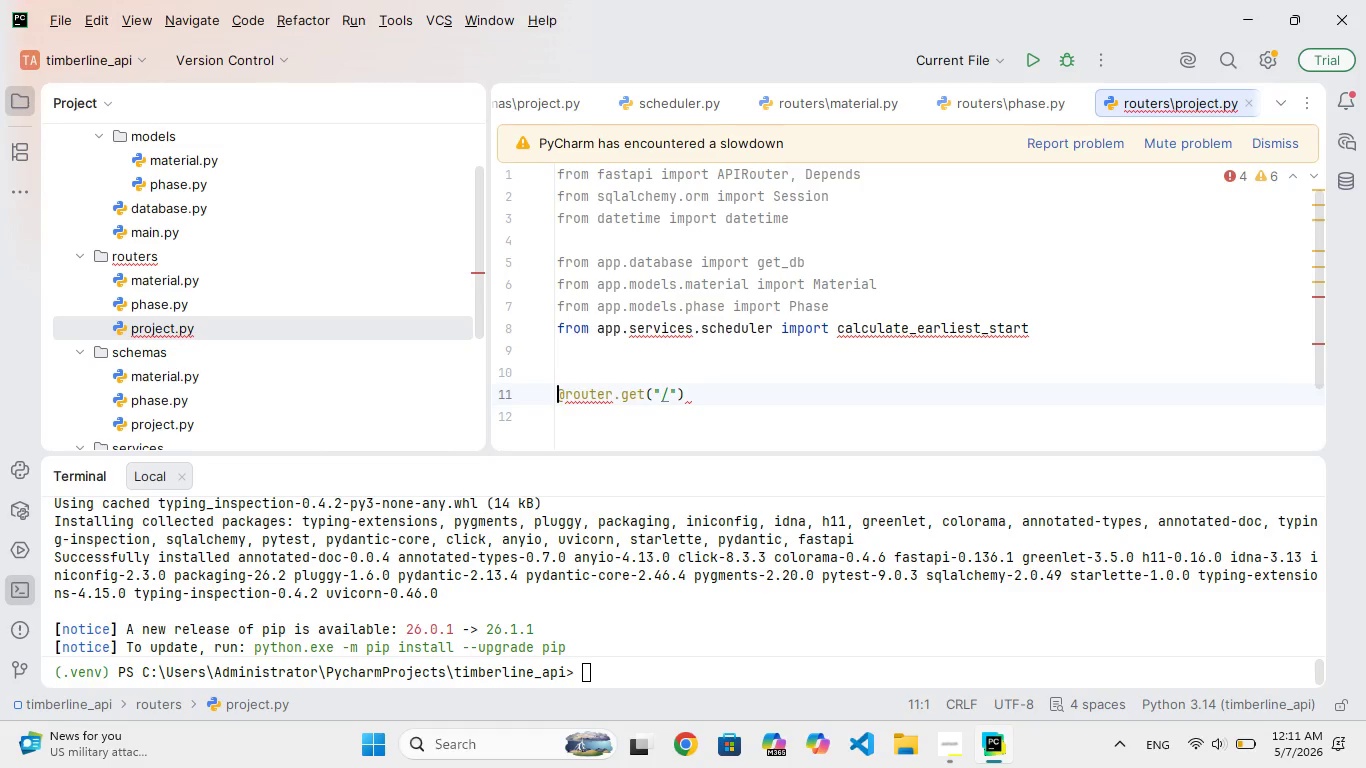 
key(ArrowUp)
 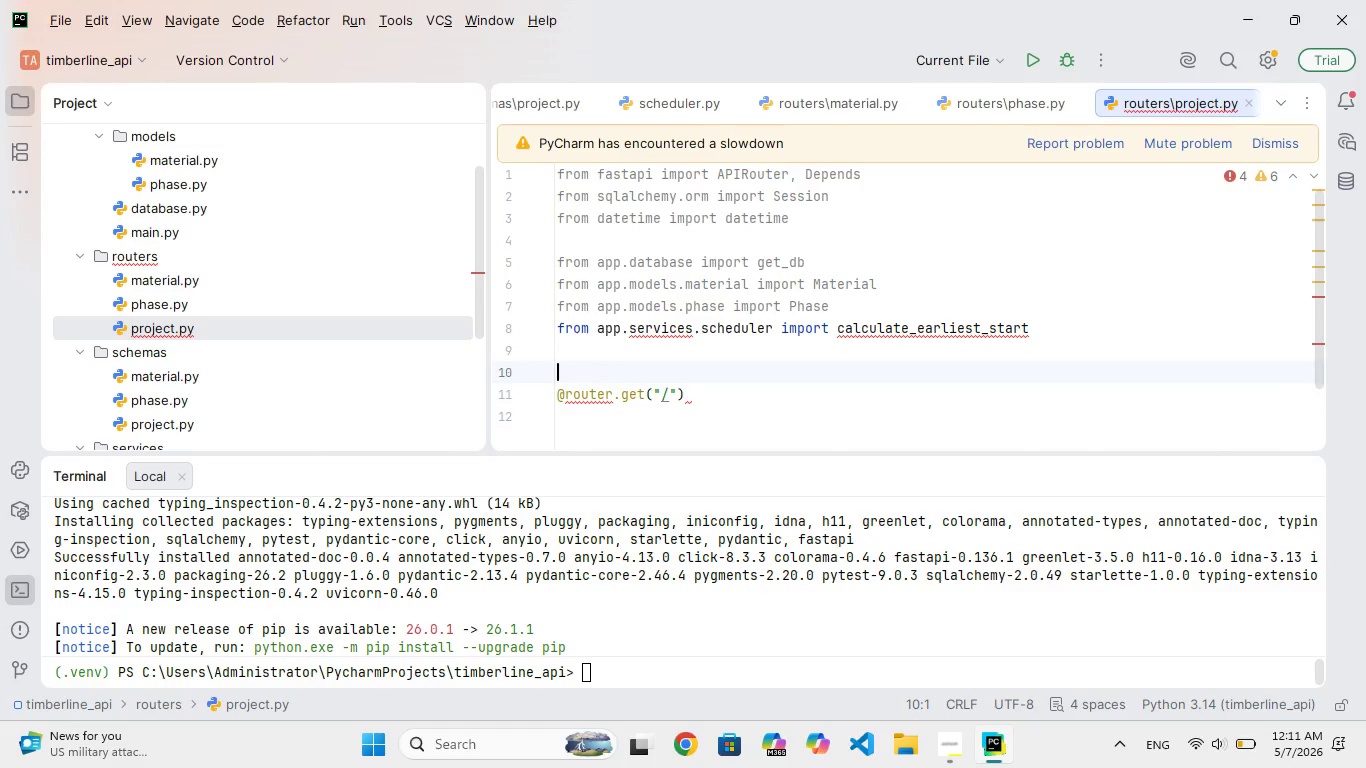 
key(ArrowRight)
 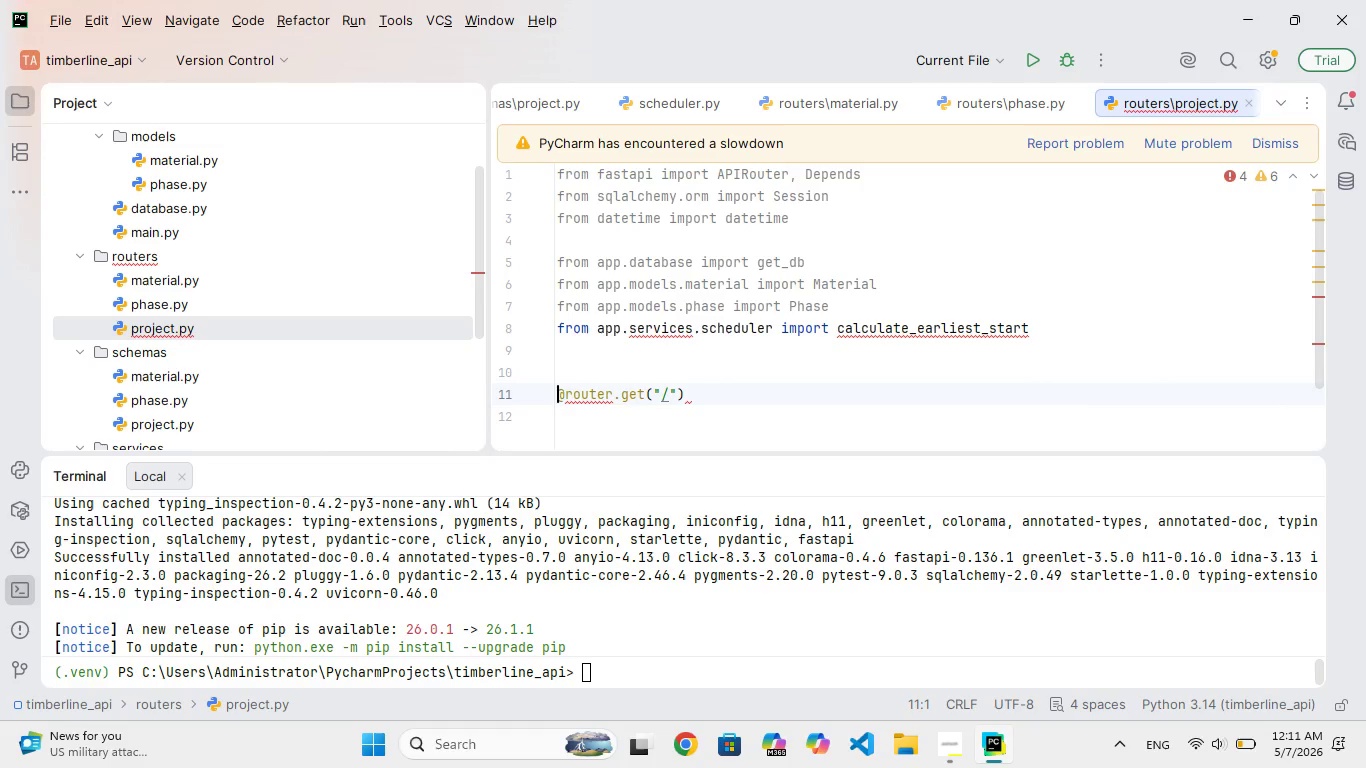 
hold_key(key=ArrowRight, duration=0.77)
 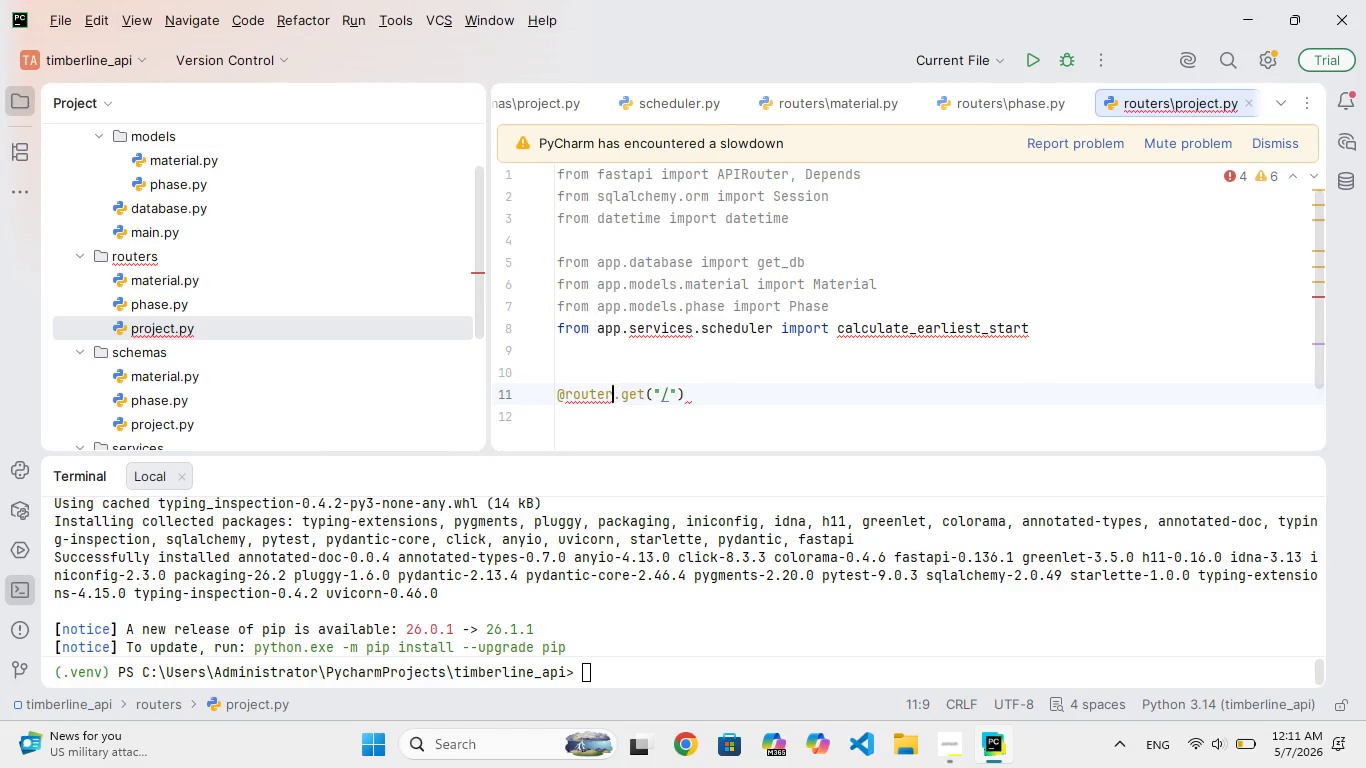 
key(ArrowLeft)
 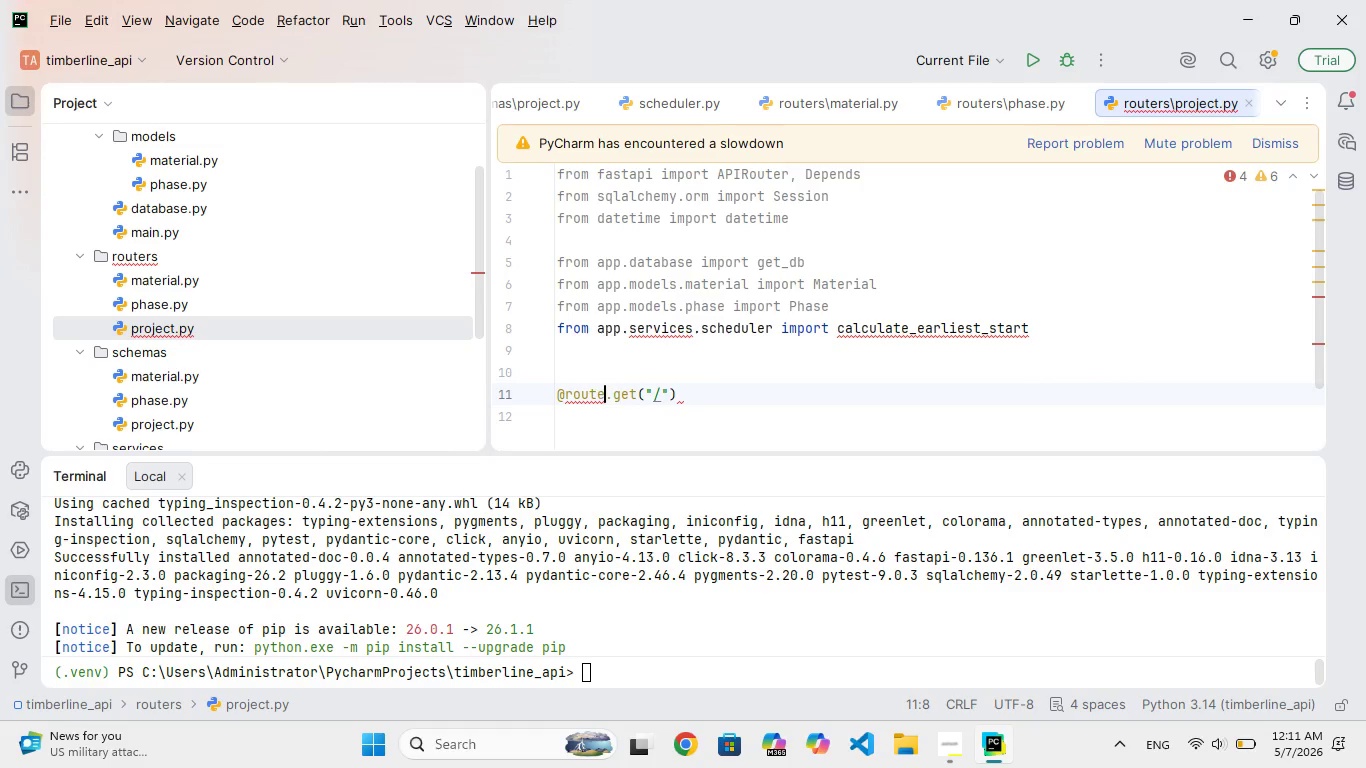 
key(Backspace)
type(r)
key(Backspace)
key(Backspace)
key(Backspace)
key(Backspace)
key(Backspace)
key(Backspace)
type(router)
 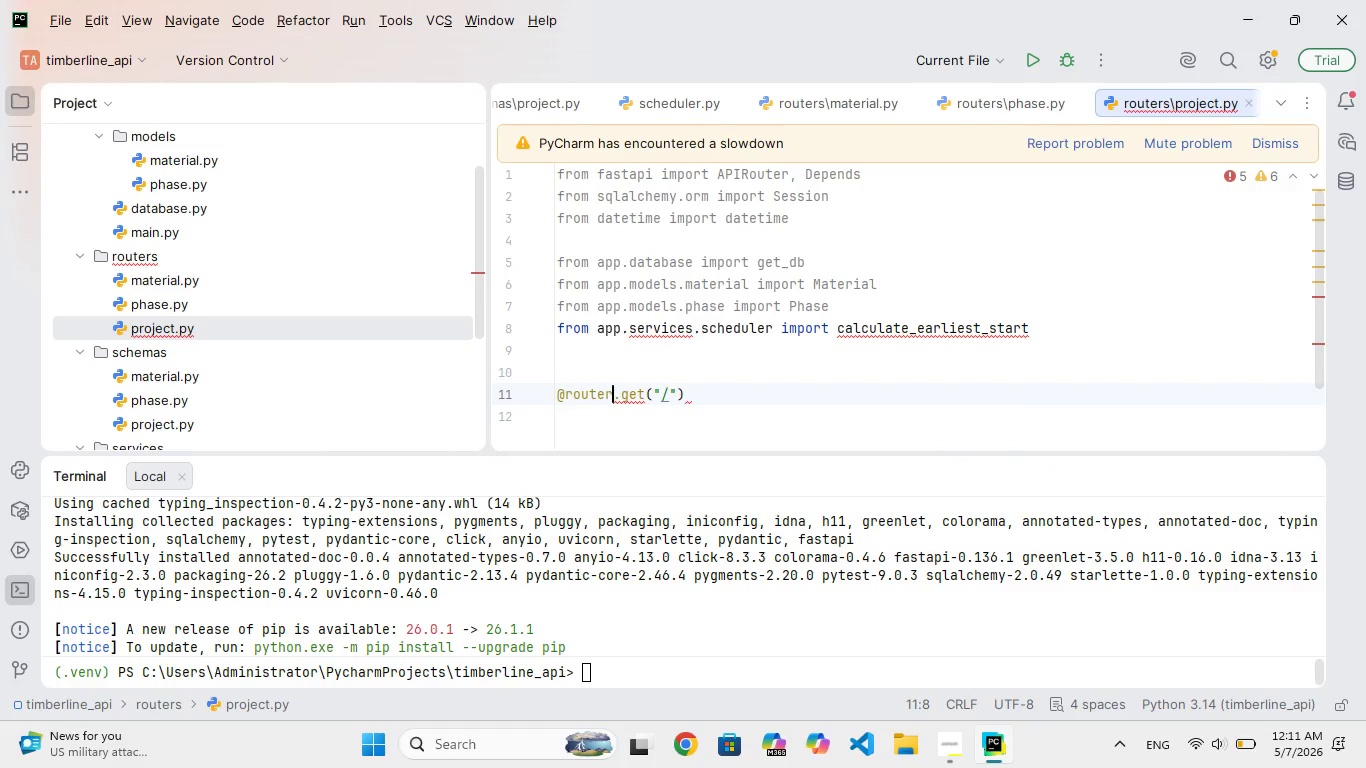 
key(ArrowRight)
 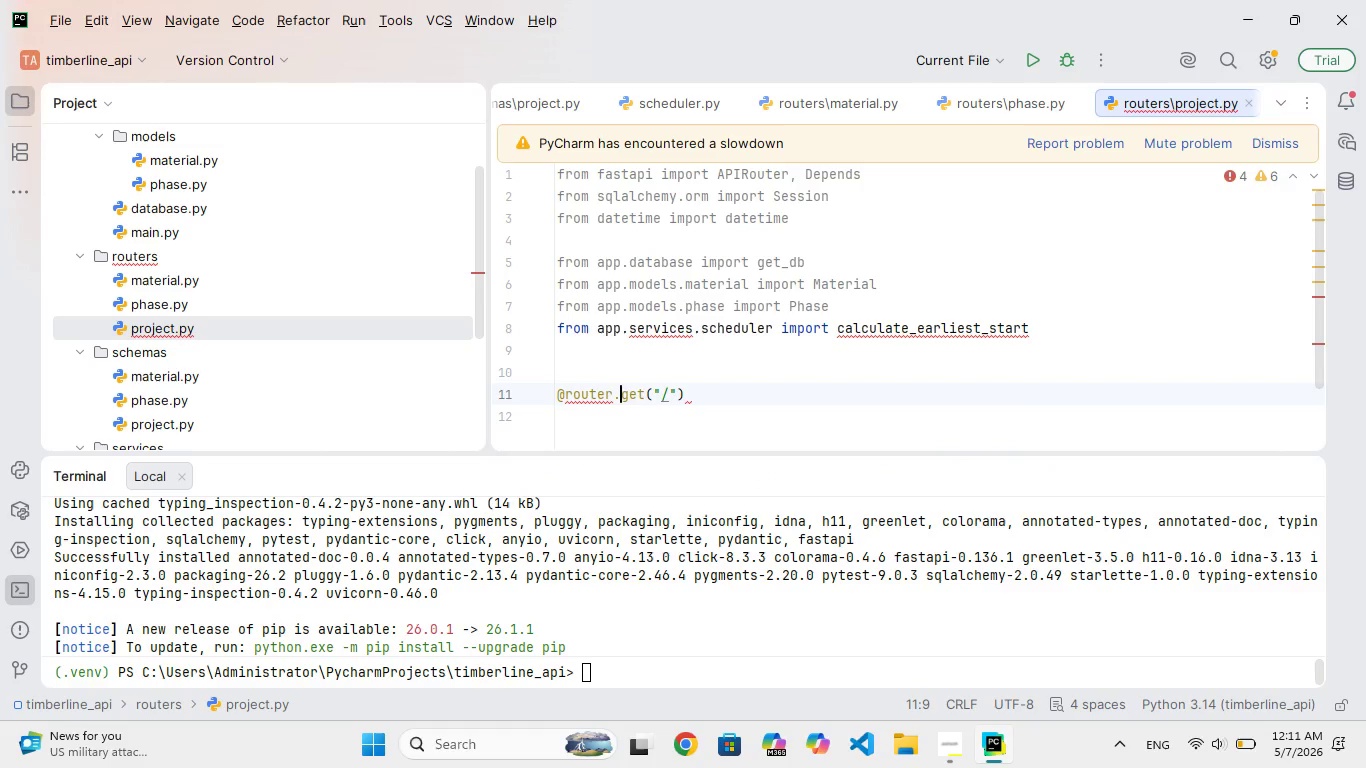 
key(ArrowRight)
 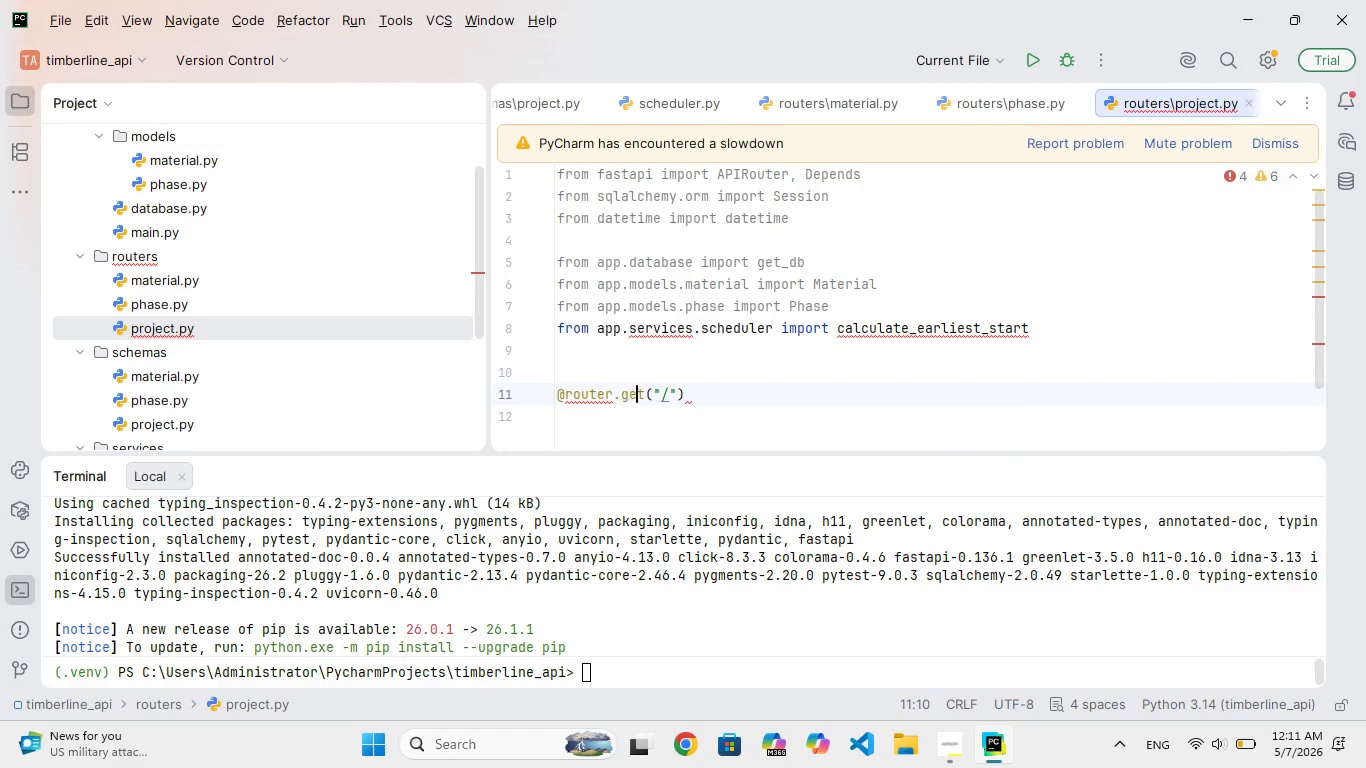 
key(ArrowRight)
 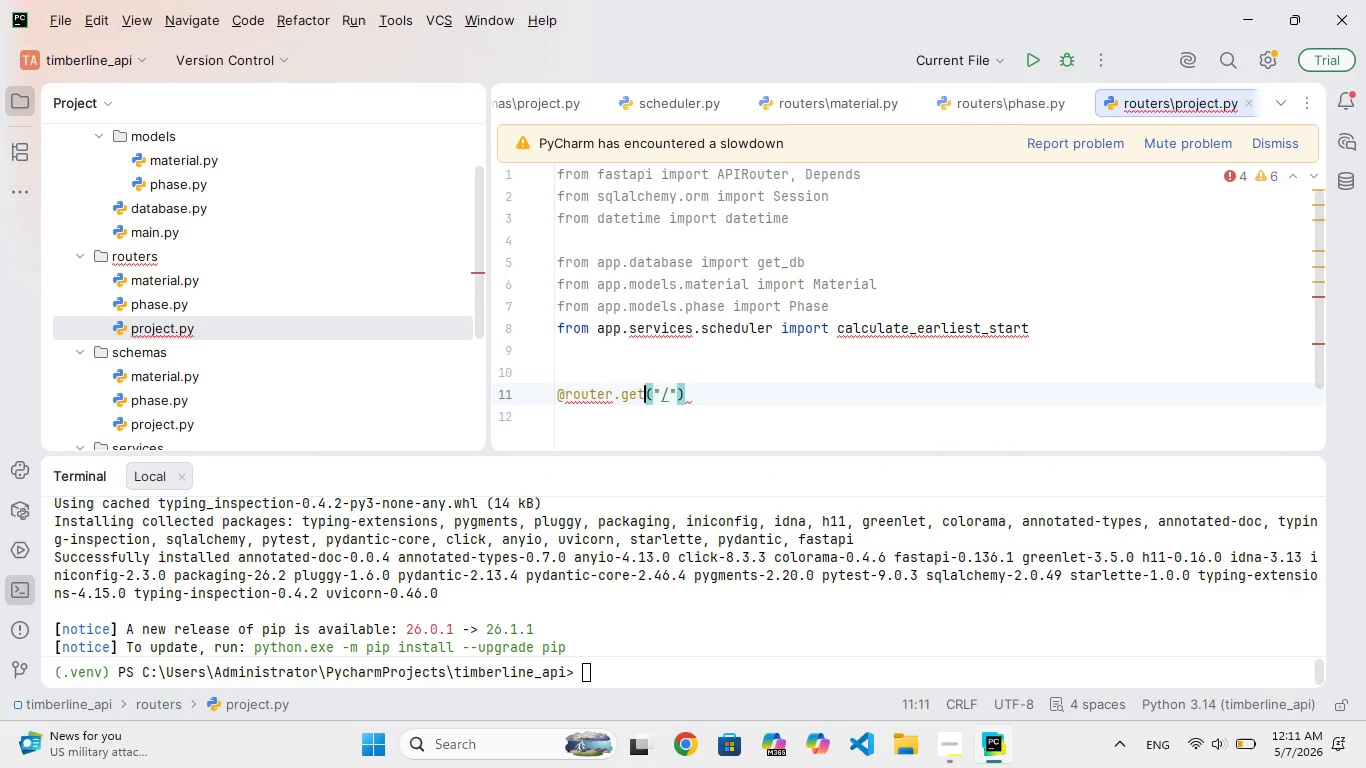 
key(ArrowRight)
 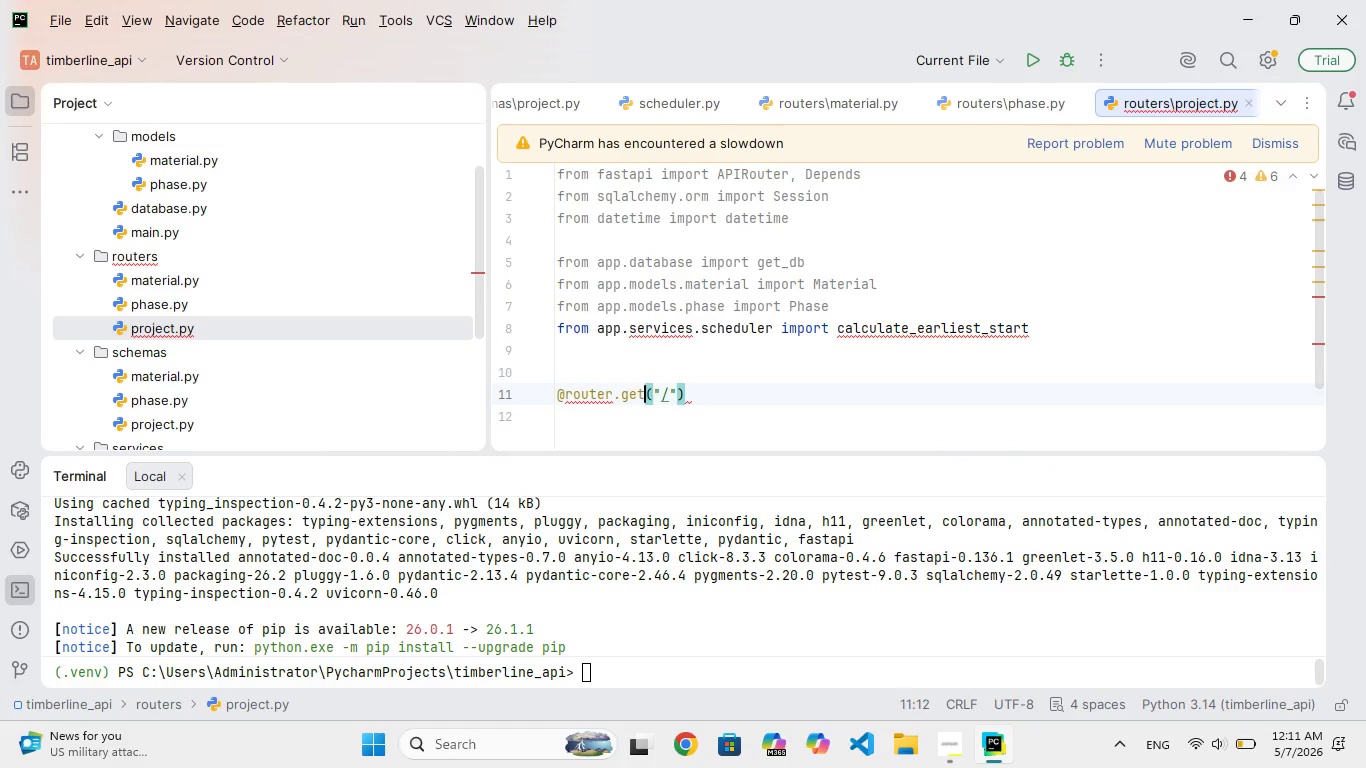 
key(ArrowRight)
 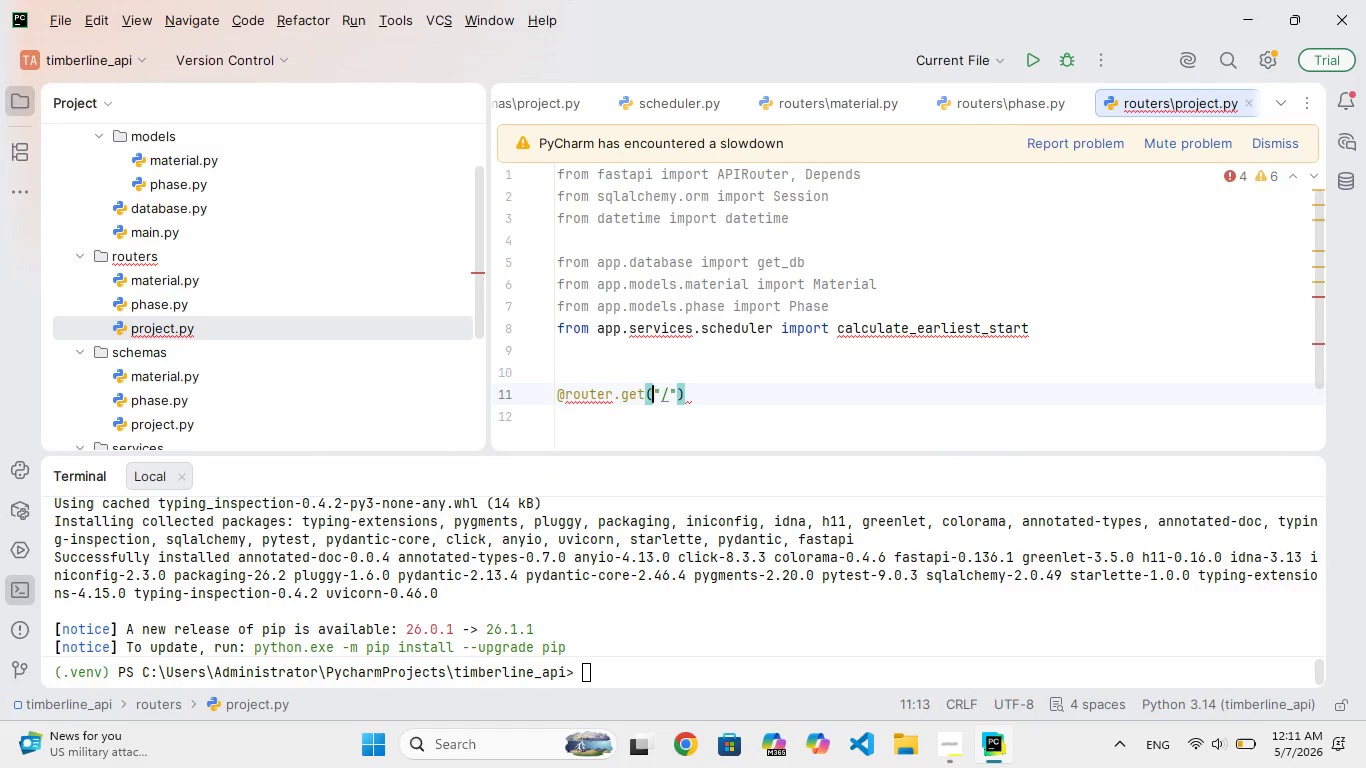 
key(ArrowRight)
 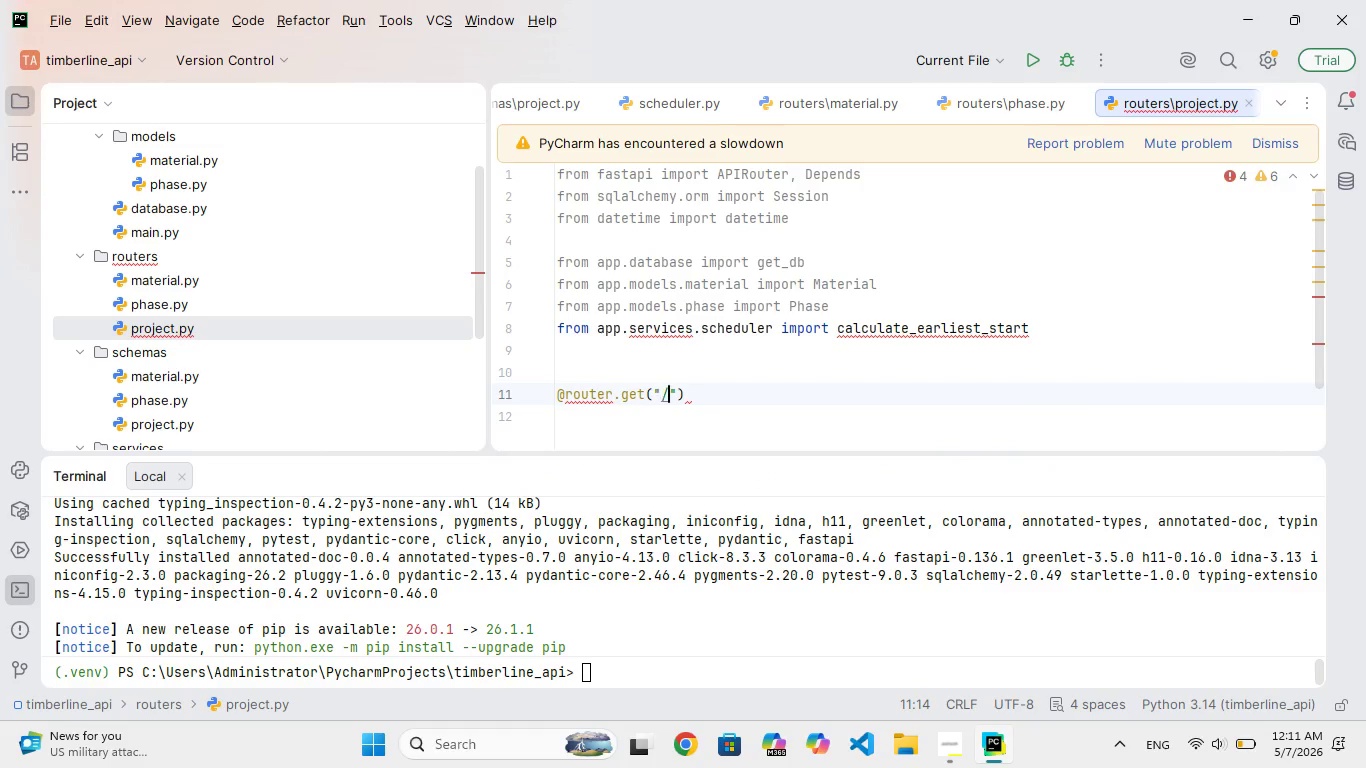 
key(ArrowRight)
 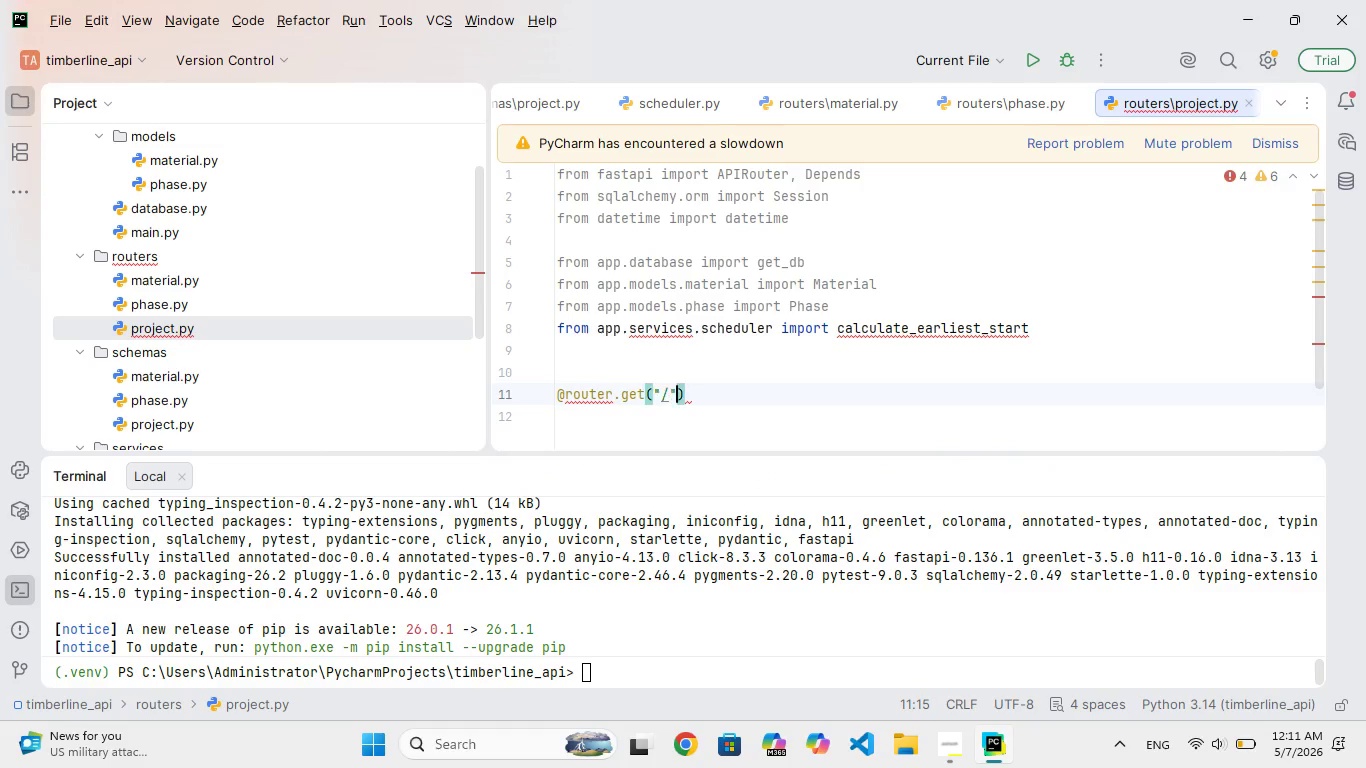 
key(ArrowRight)
 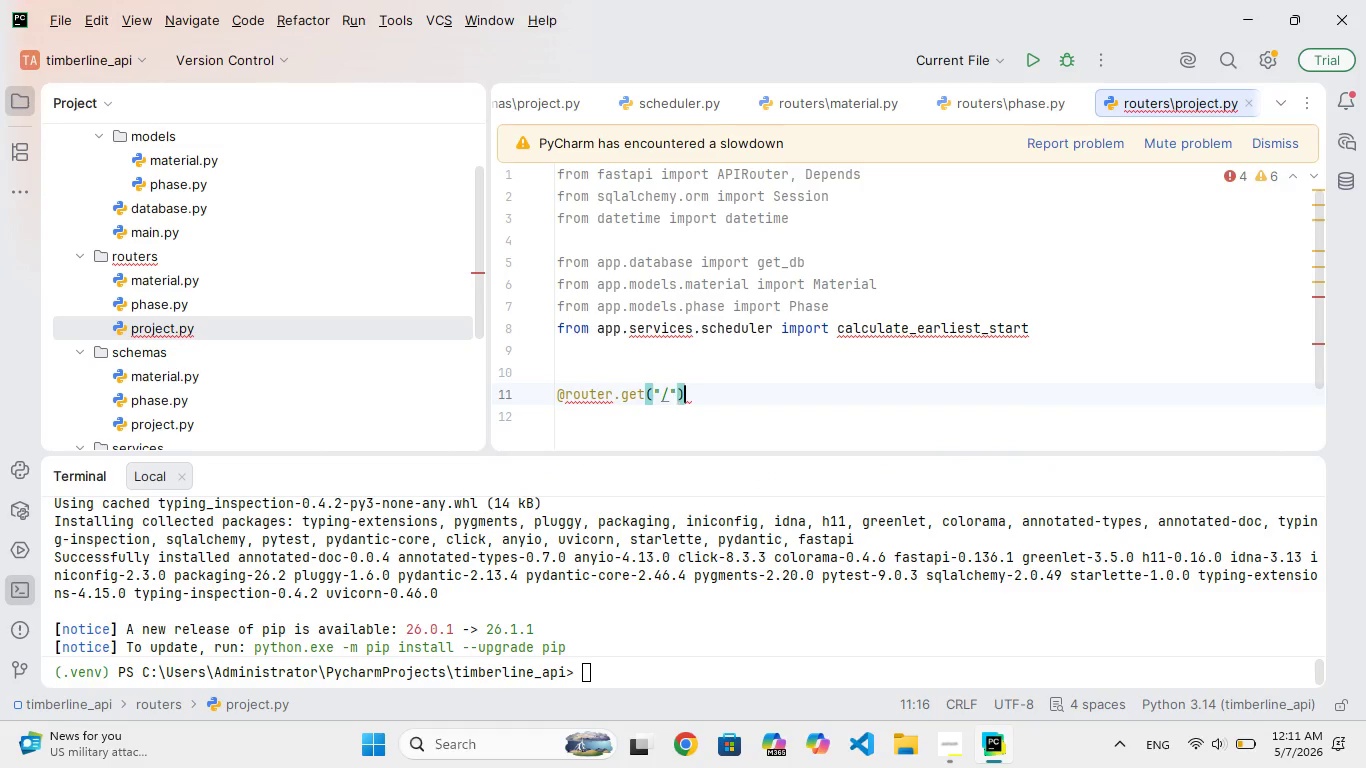 
key(ArrowRight)
 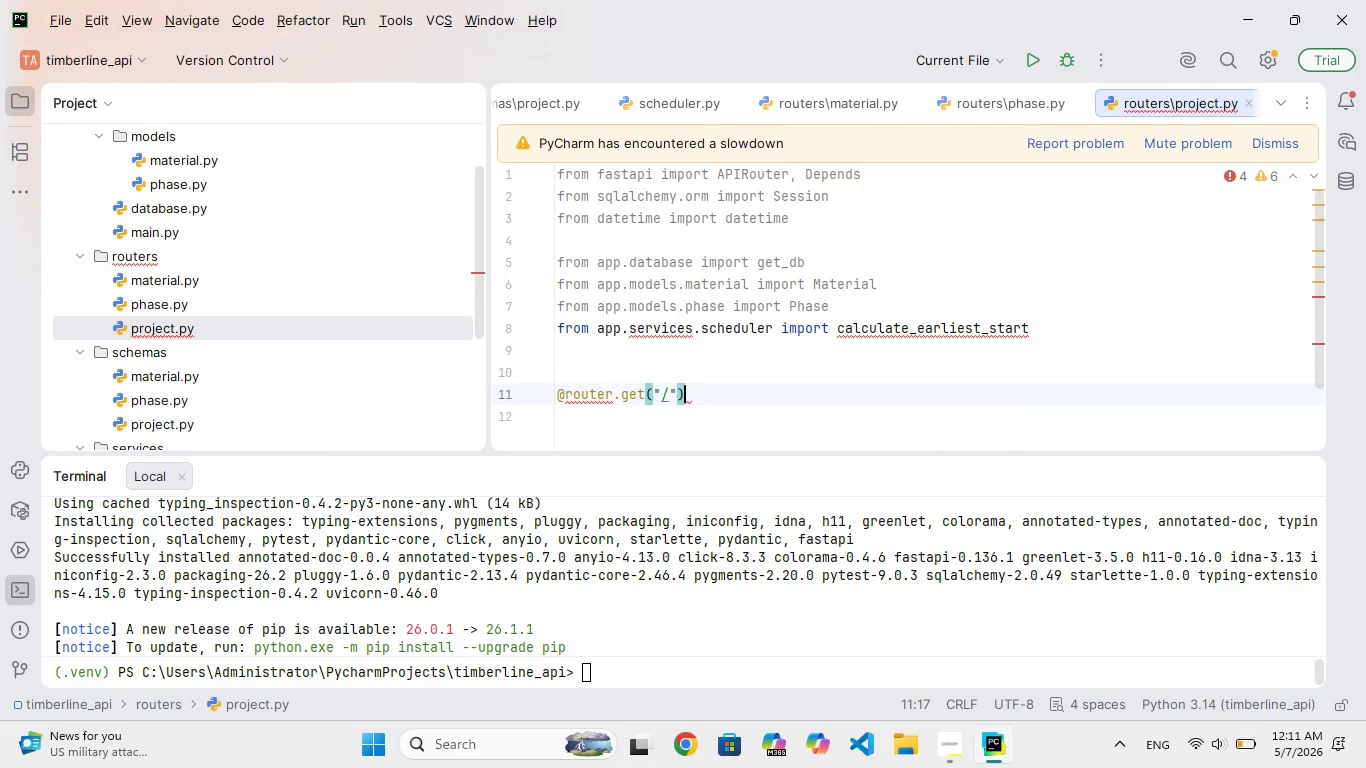 
key(ArrowRight)
 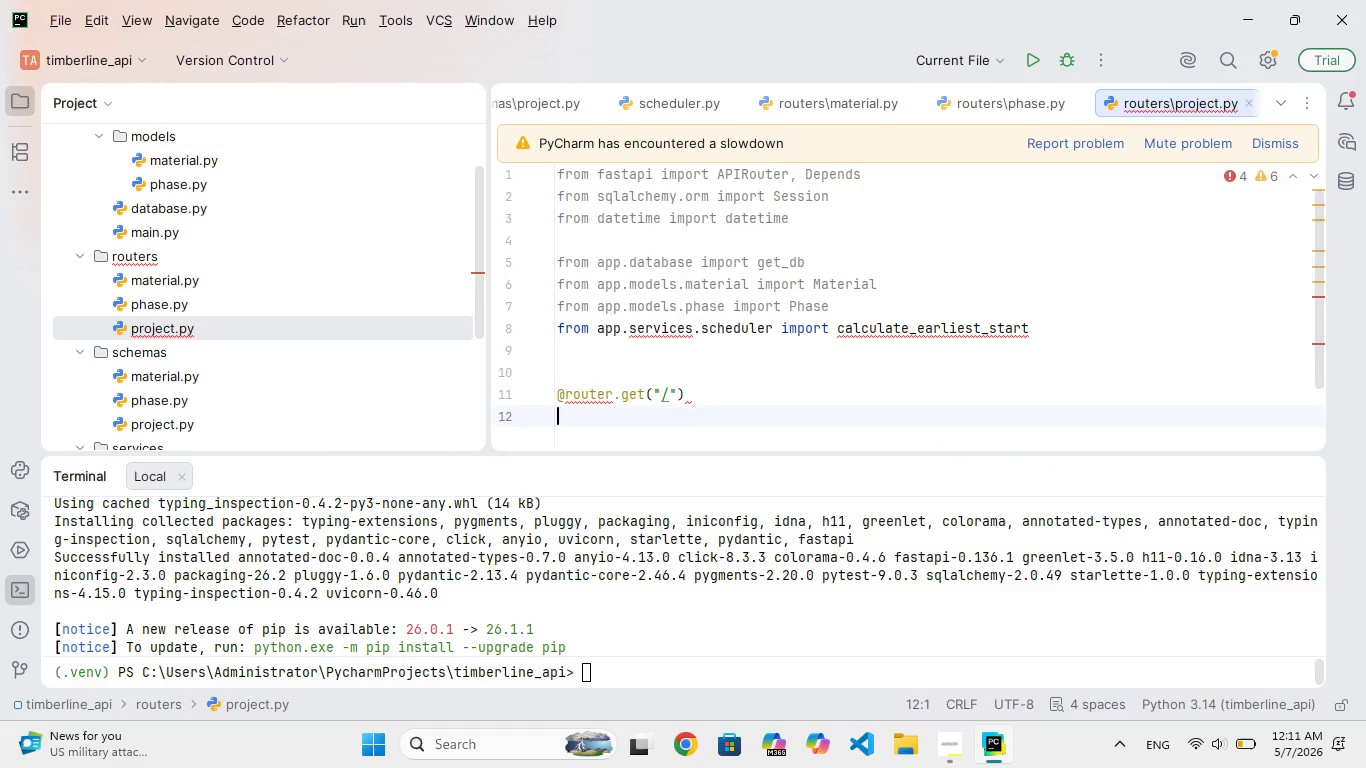 
key(ArrowLeft)
 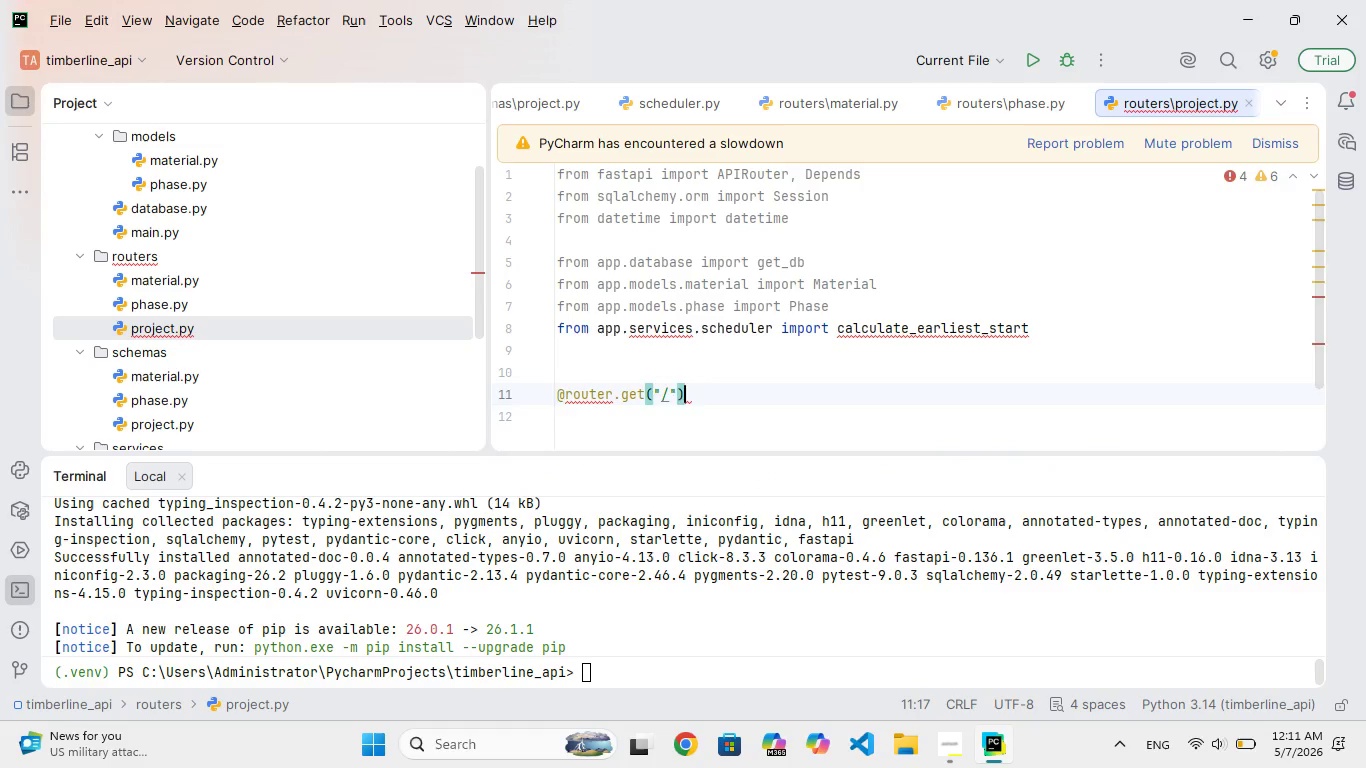 
key(Enter)
 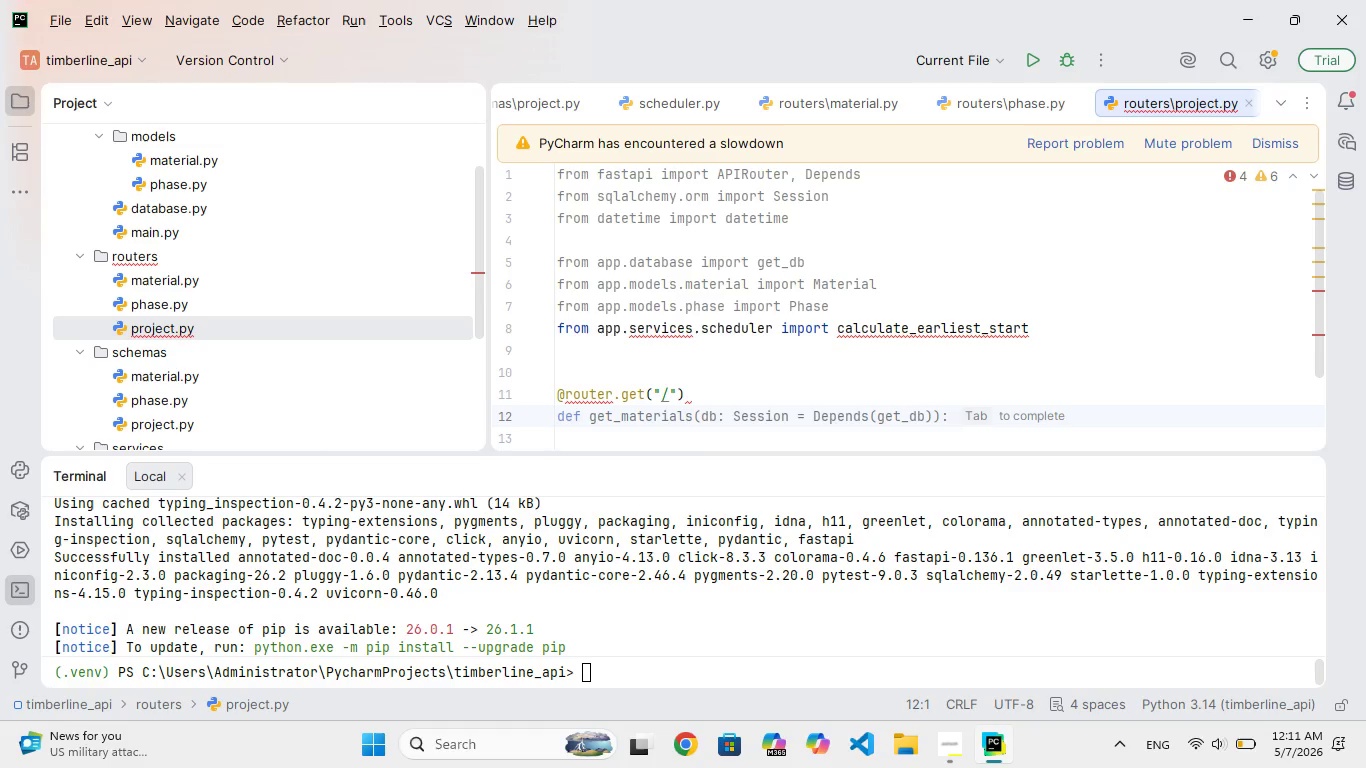 
type(def gt_scedule)
 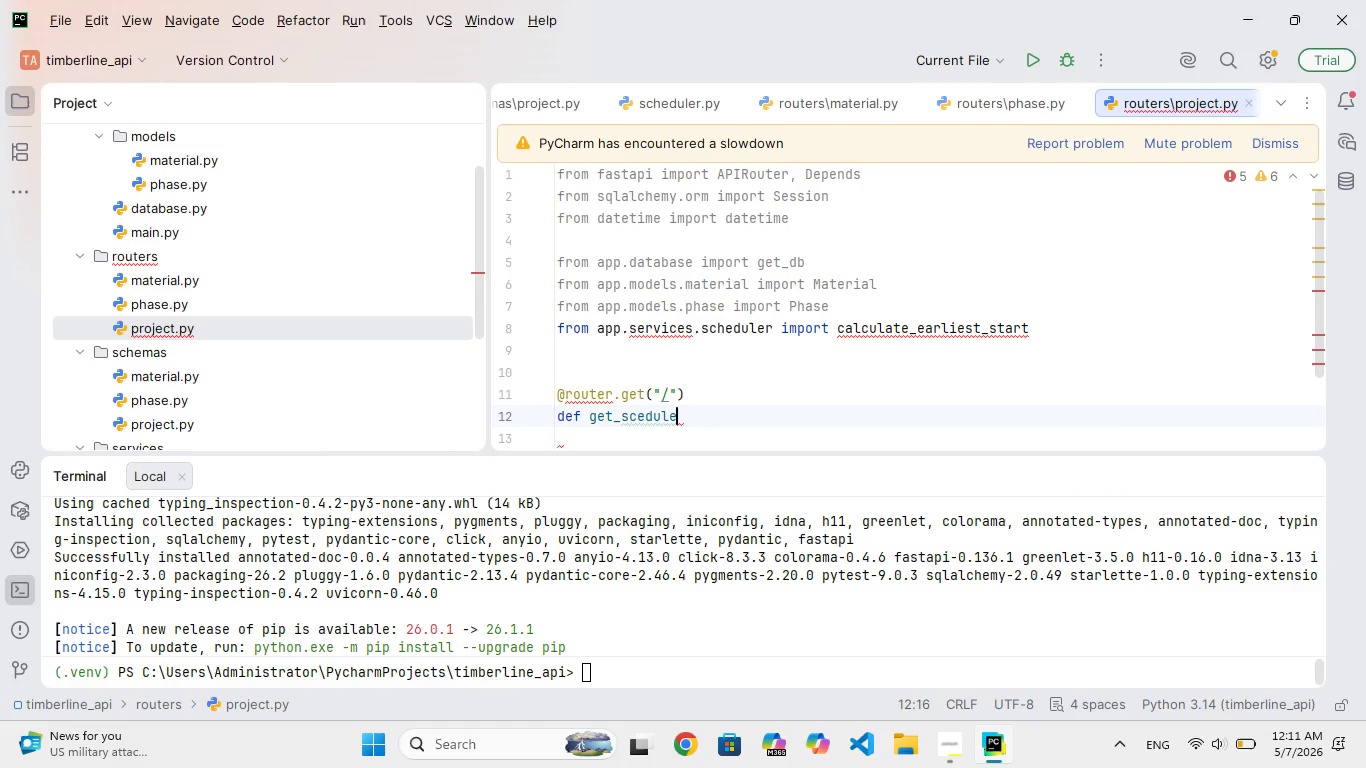 
type((db: Session = Depends(t)
 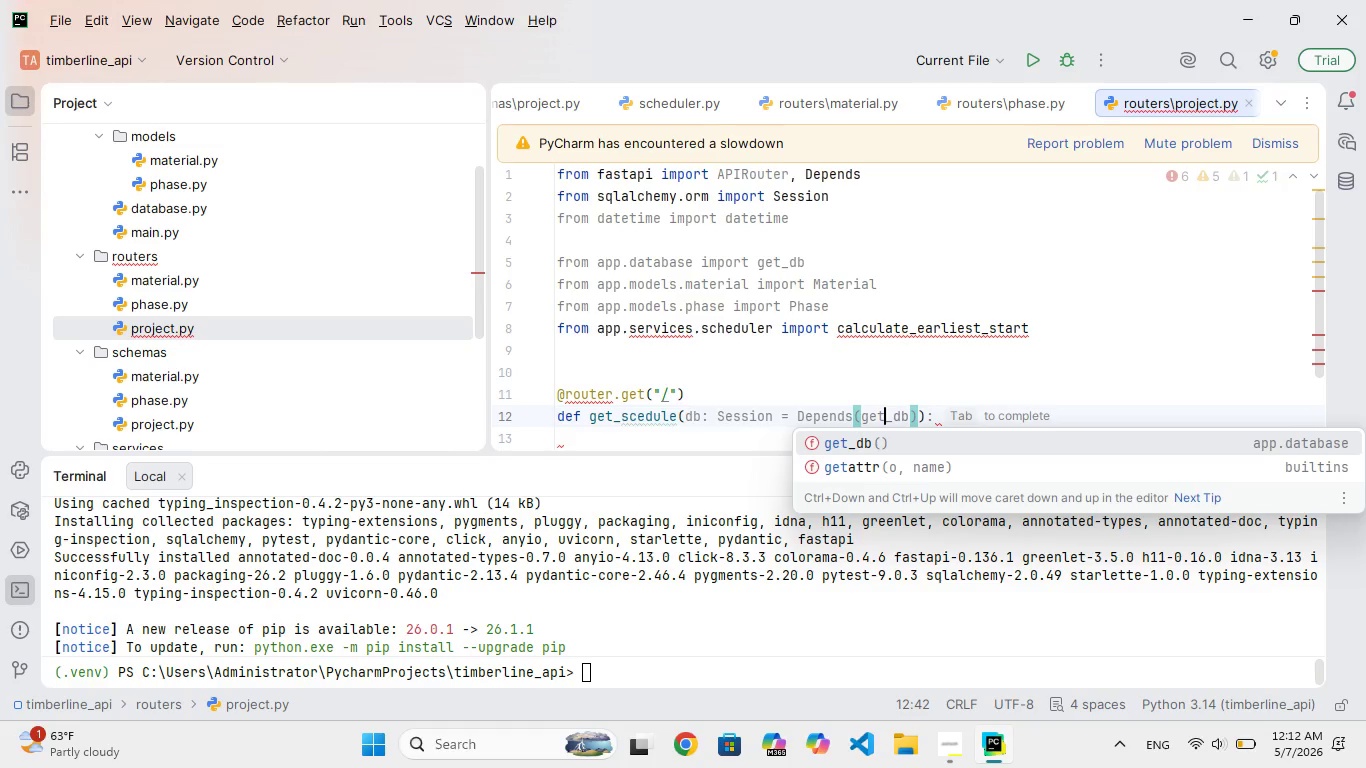 
 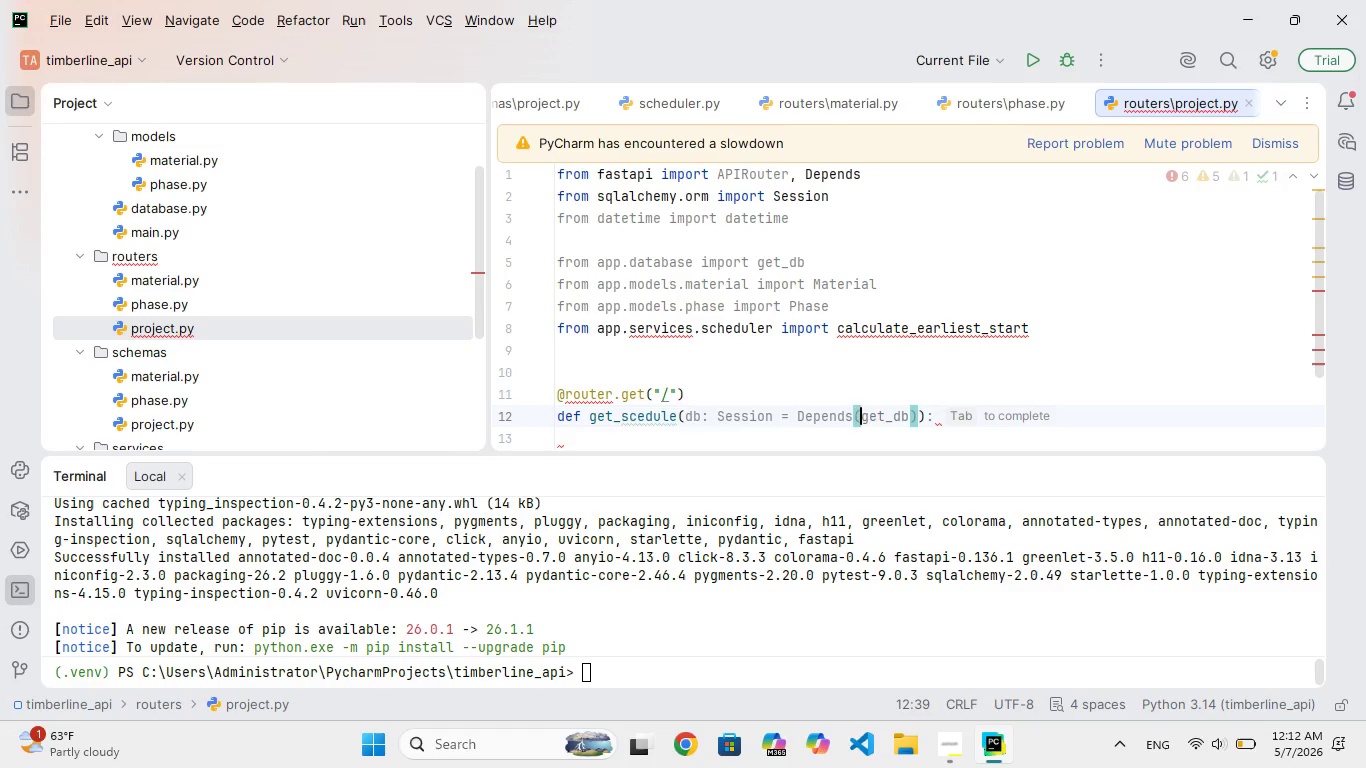 
hold_key(key=G, duration=0.31)
 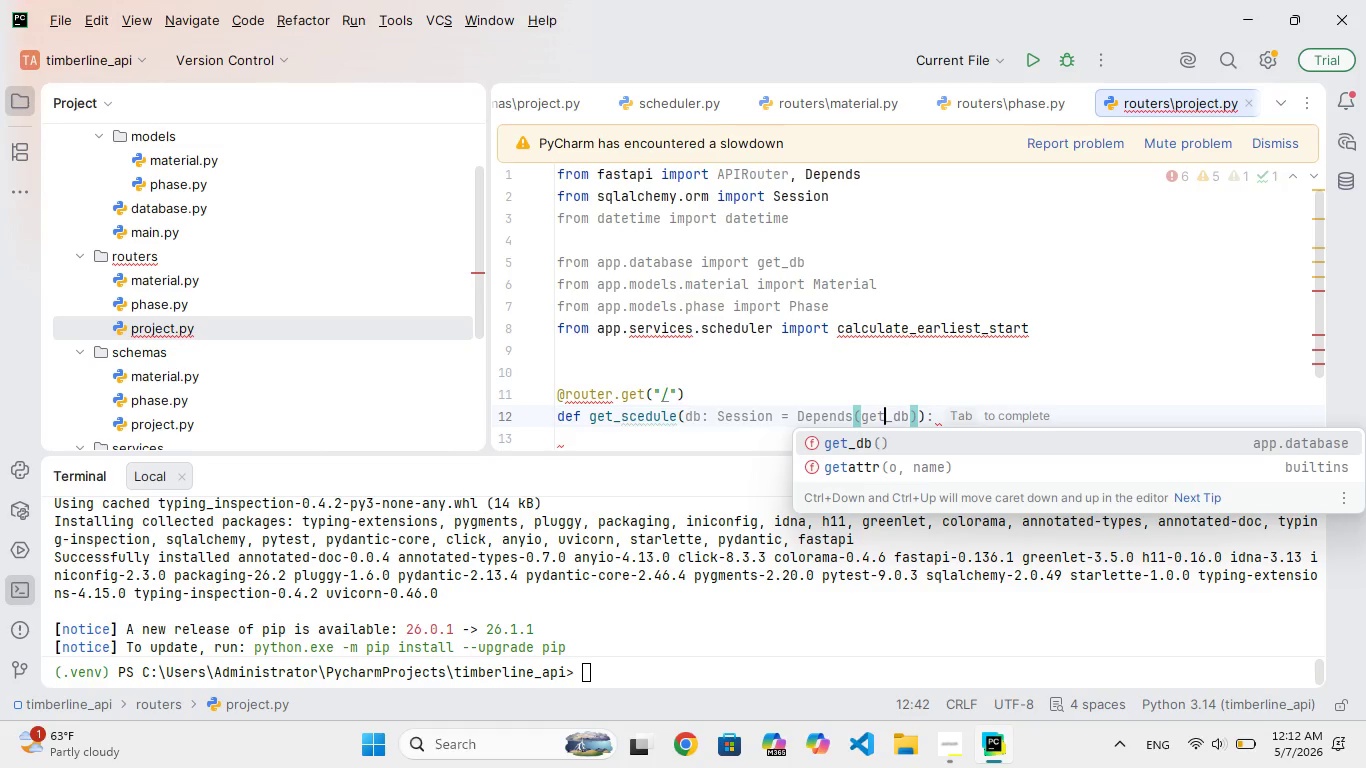 
hold_key(key=E, duration=0.31)
 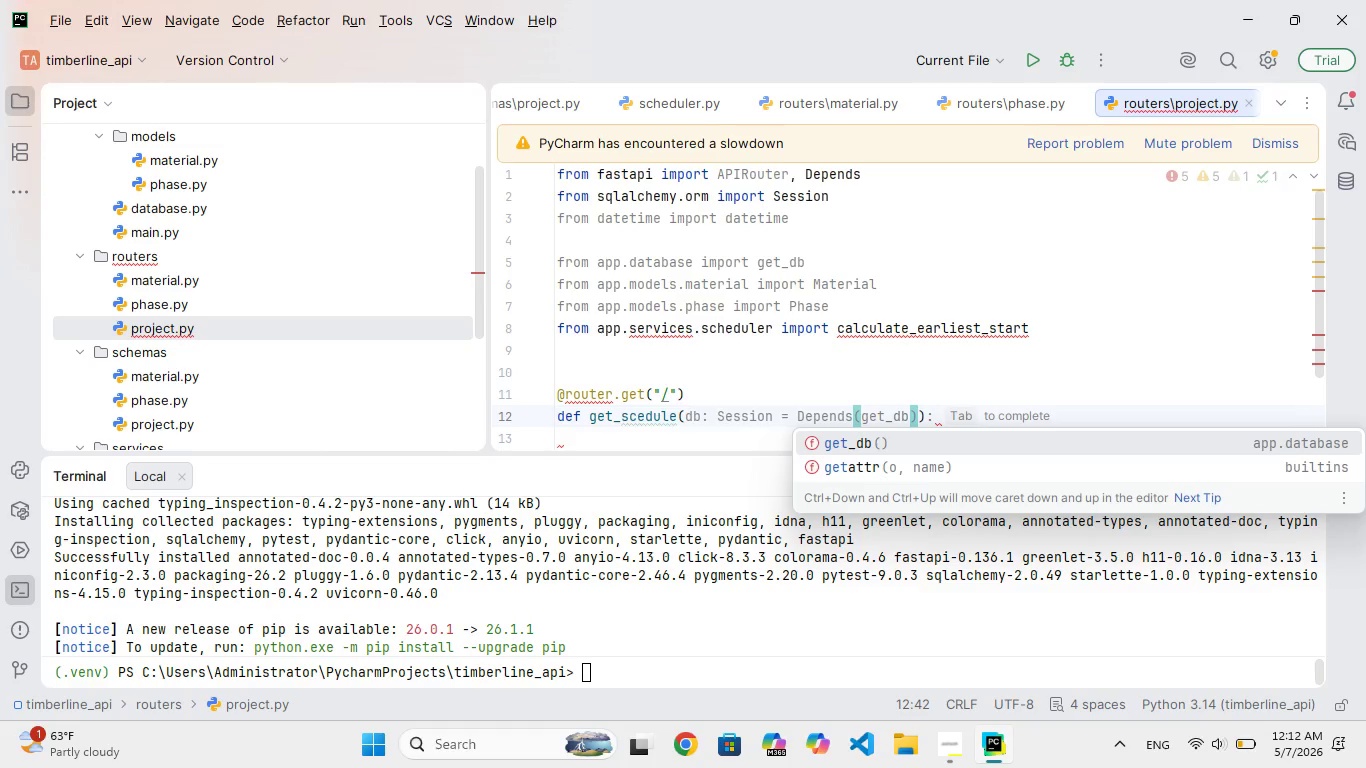 
type(_dn)
key(Backspace)
key(Backspace)
 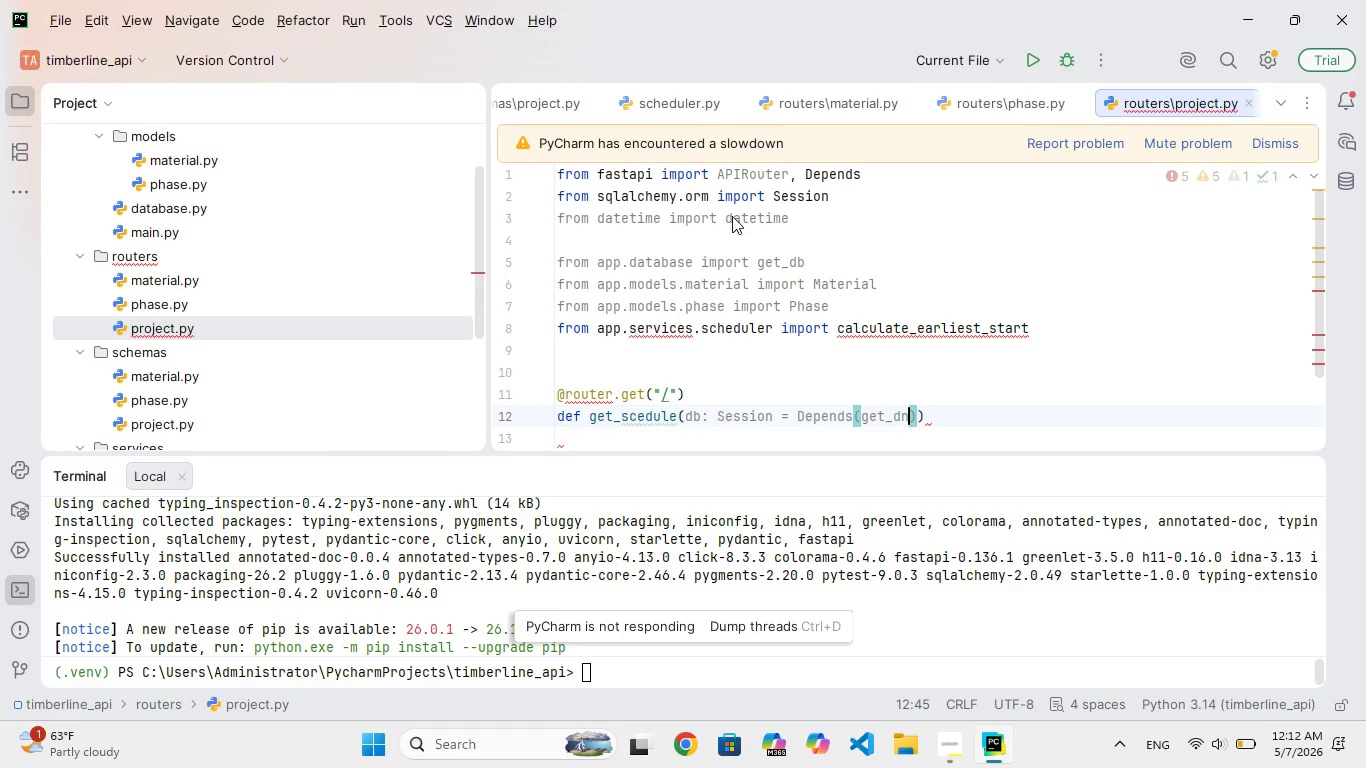 
hold_key(key=B, duration=16.19)
 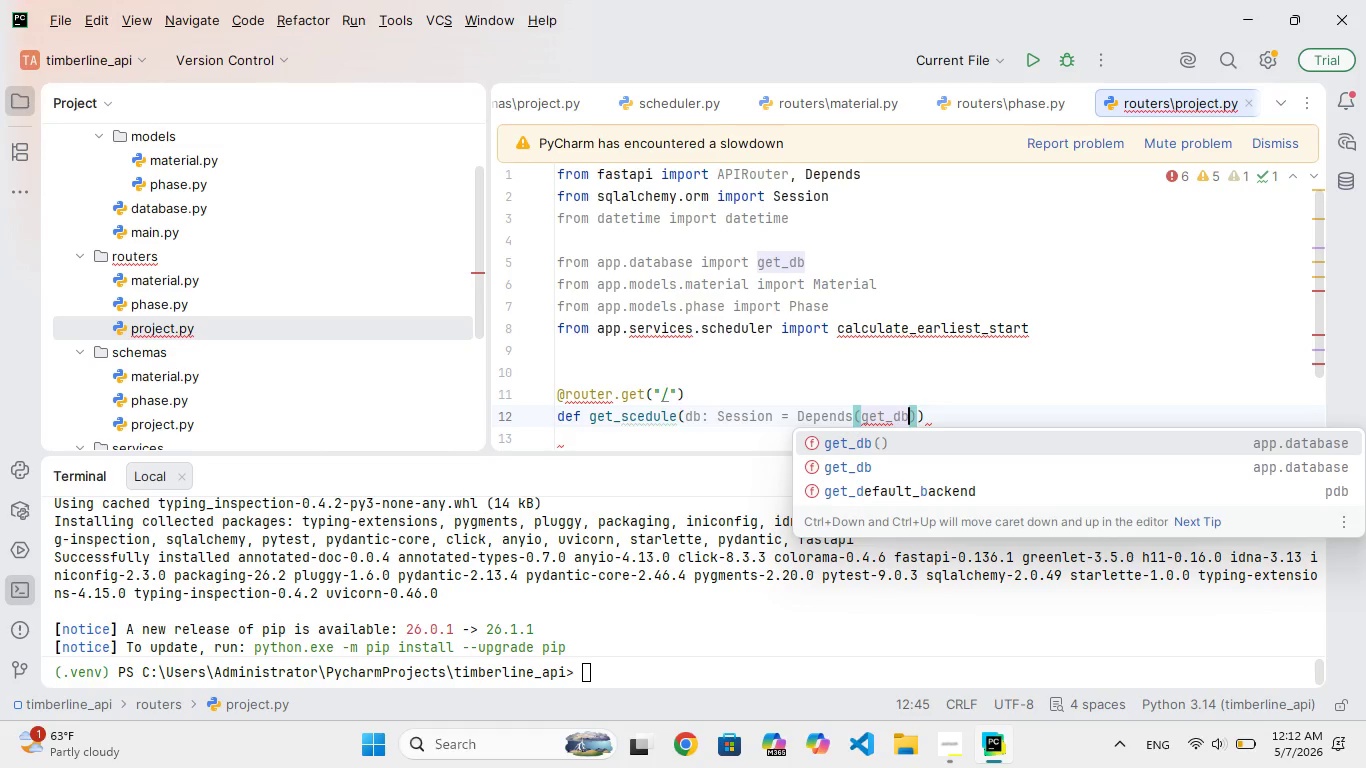 
double_click([916, 424])
 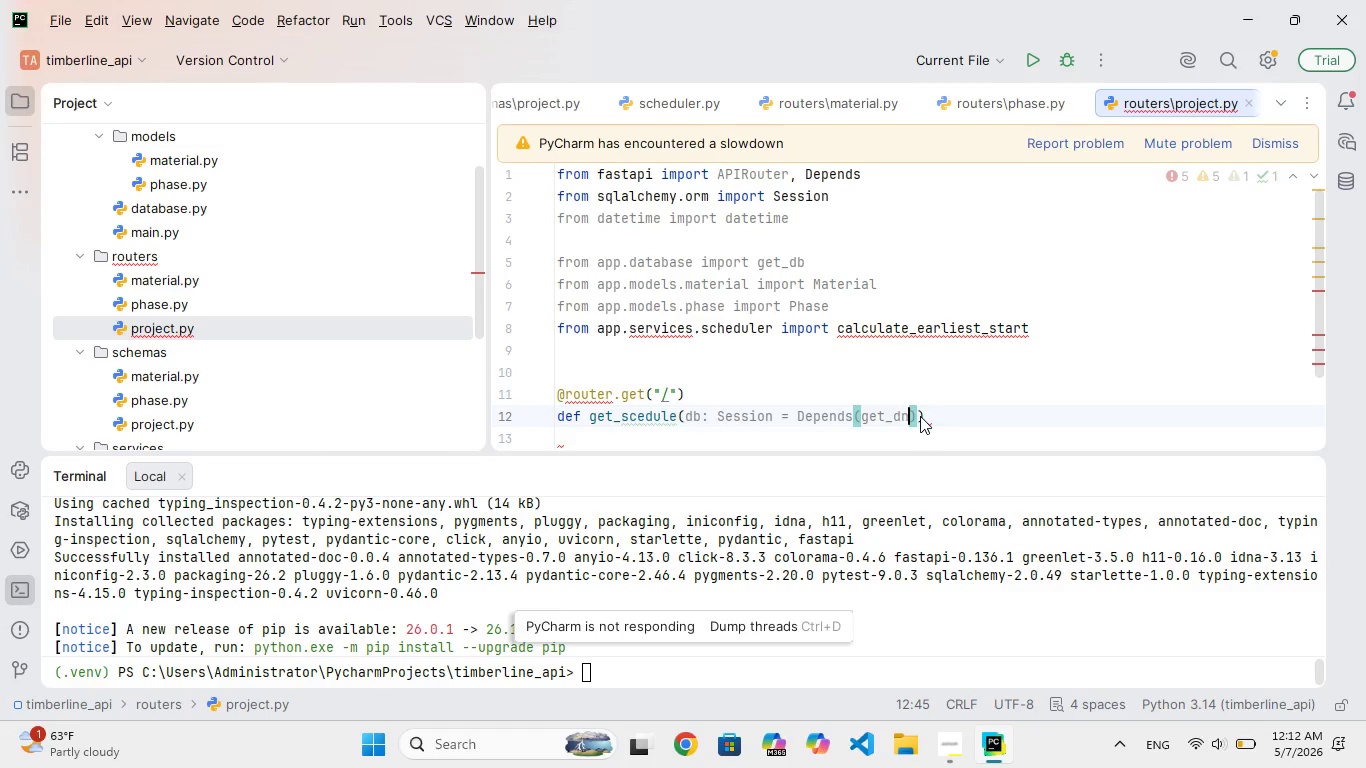 
key(Backspace)
 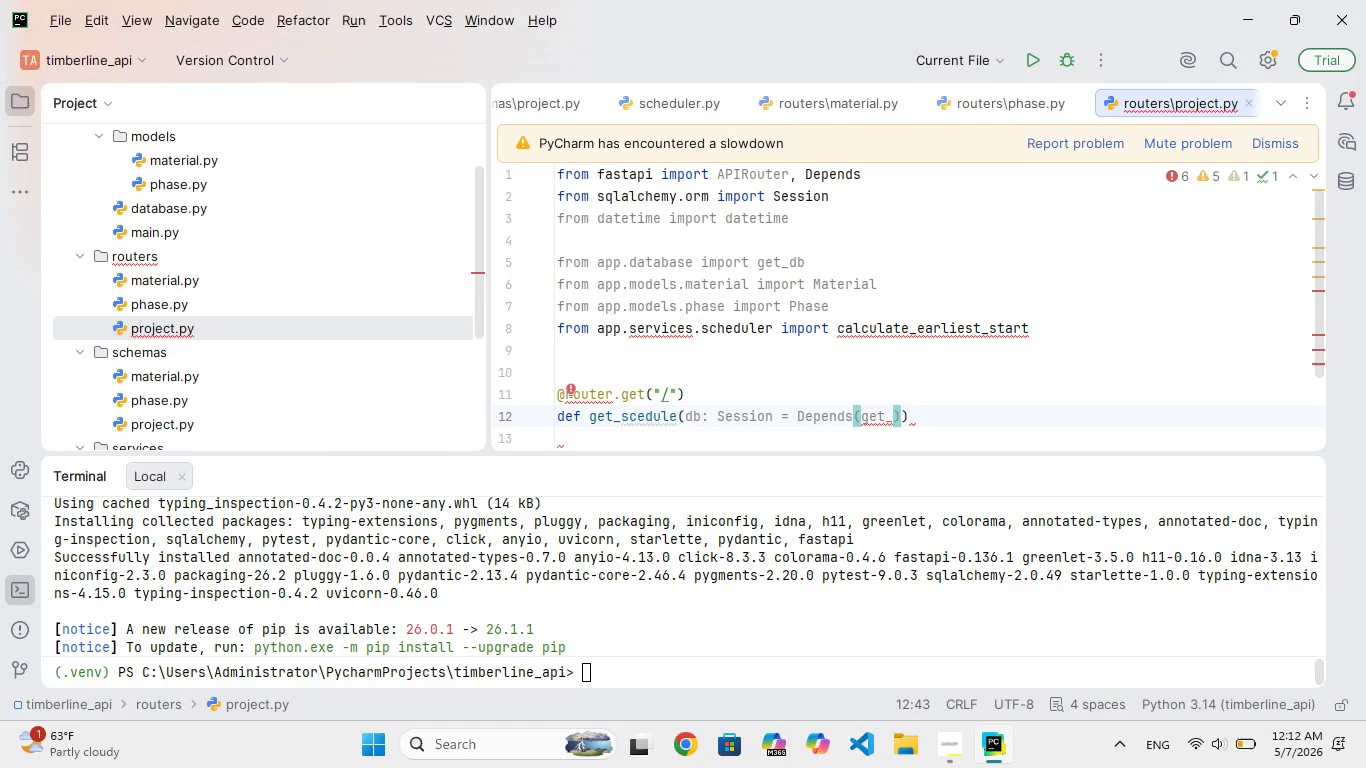 
key(D)
 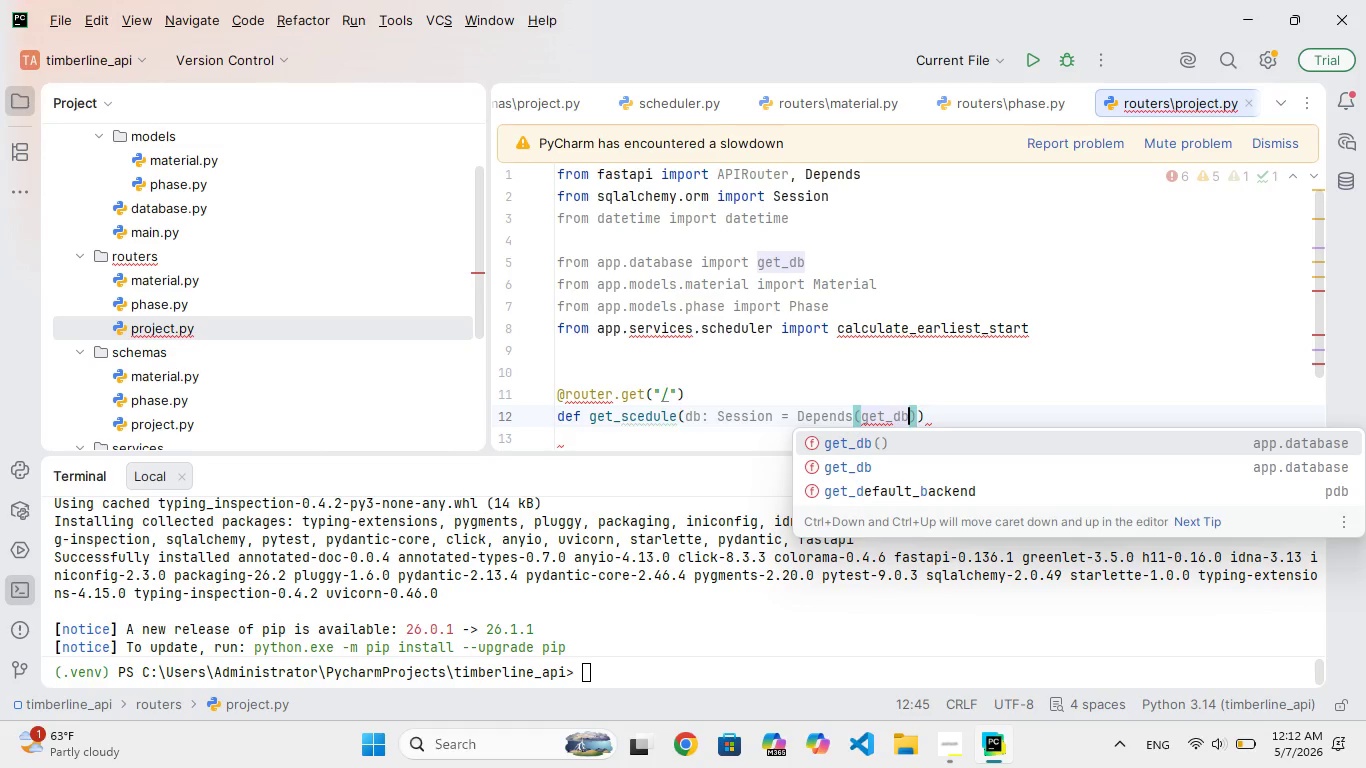 
key(ArrowRight)
 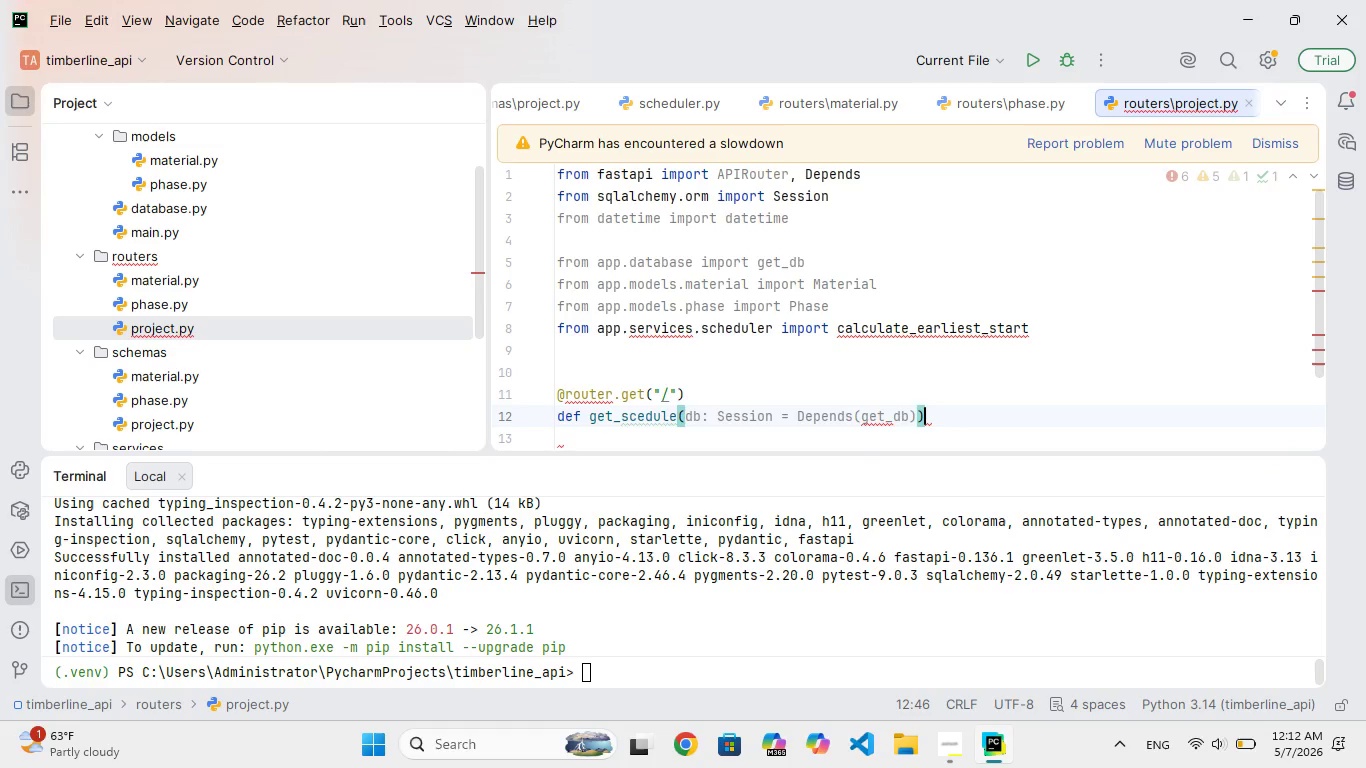 
key(ArrowRight)
 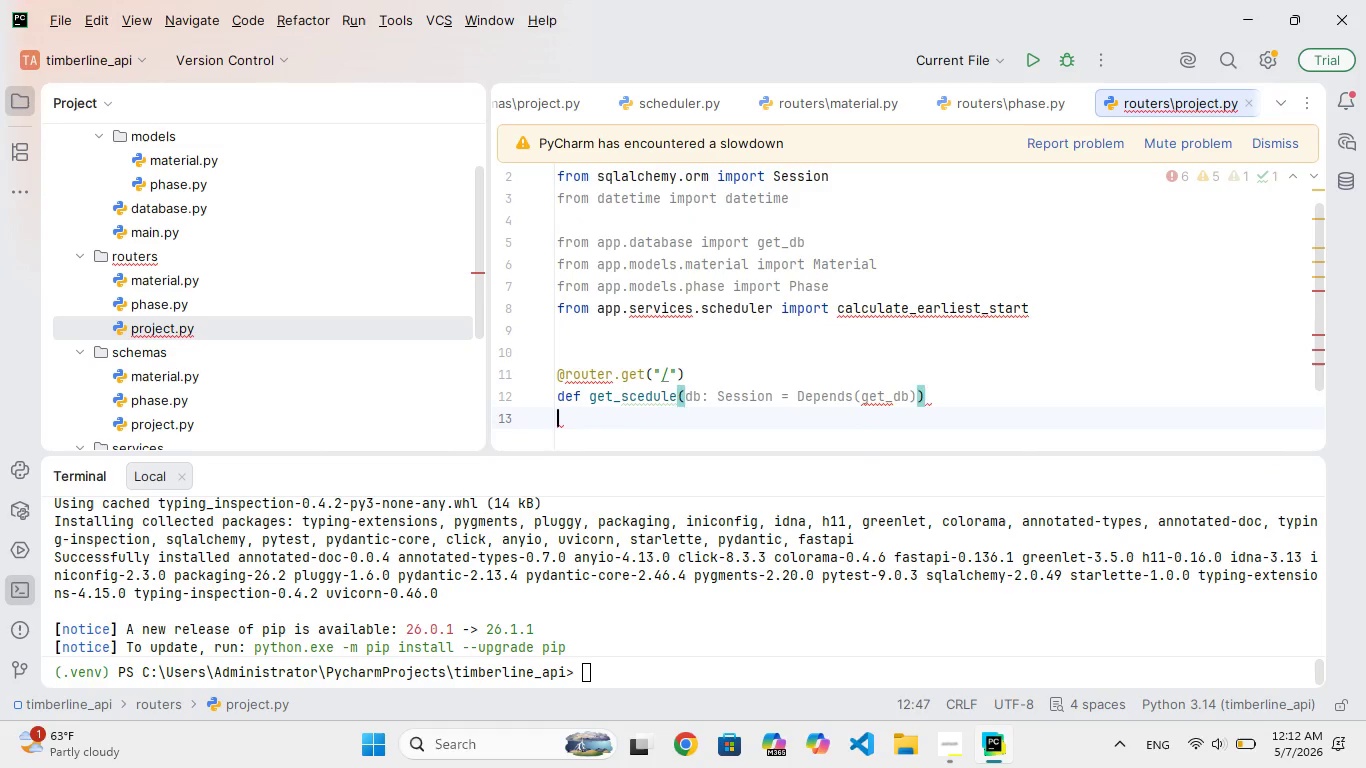 
key(ArrowRight)
 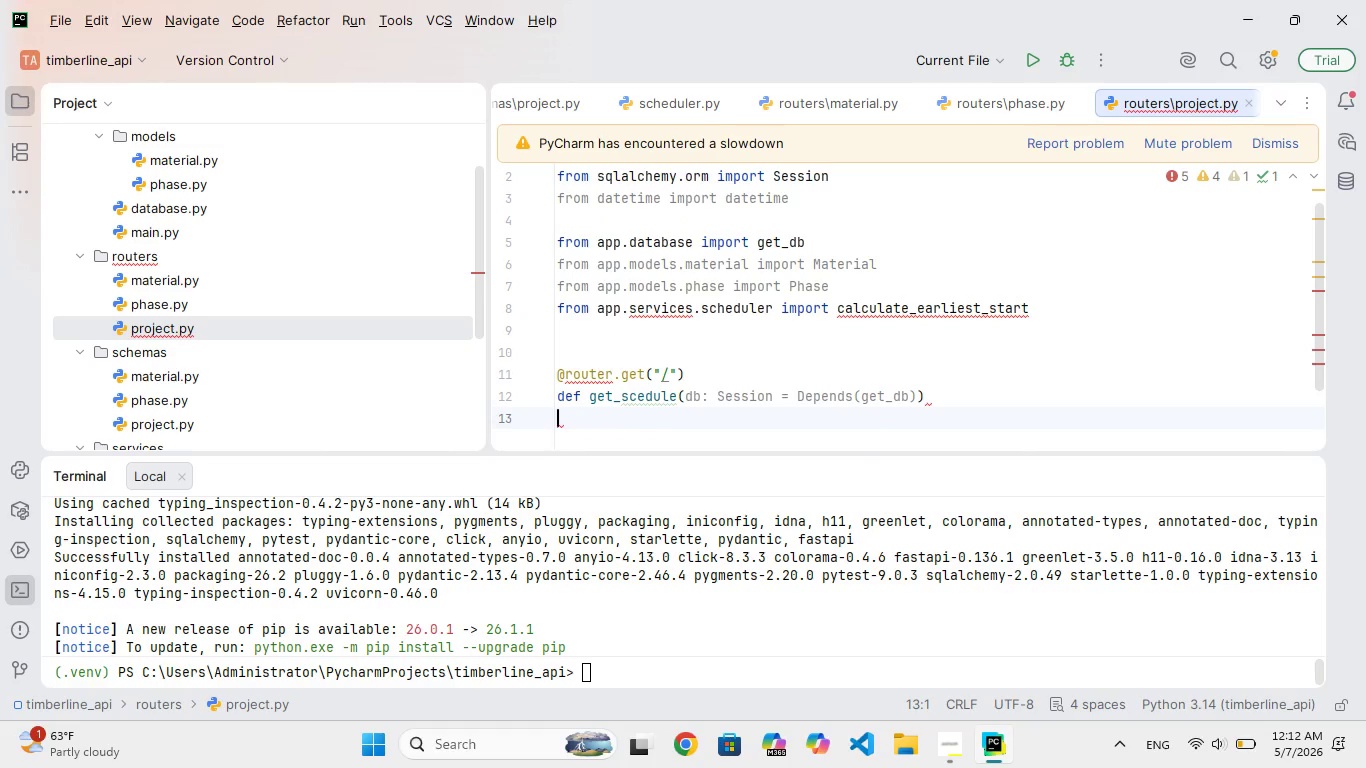 
key(ArrowLeft)
 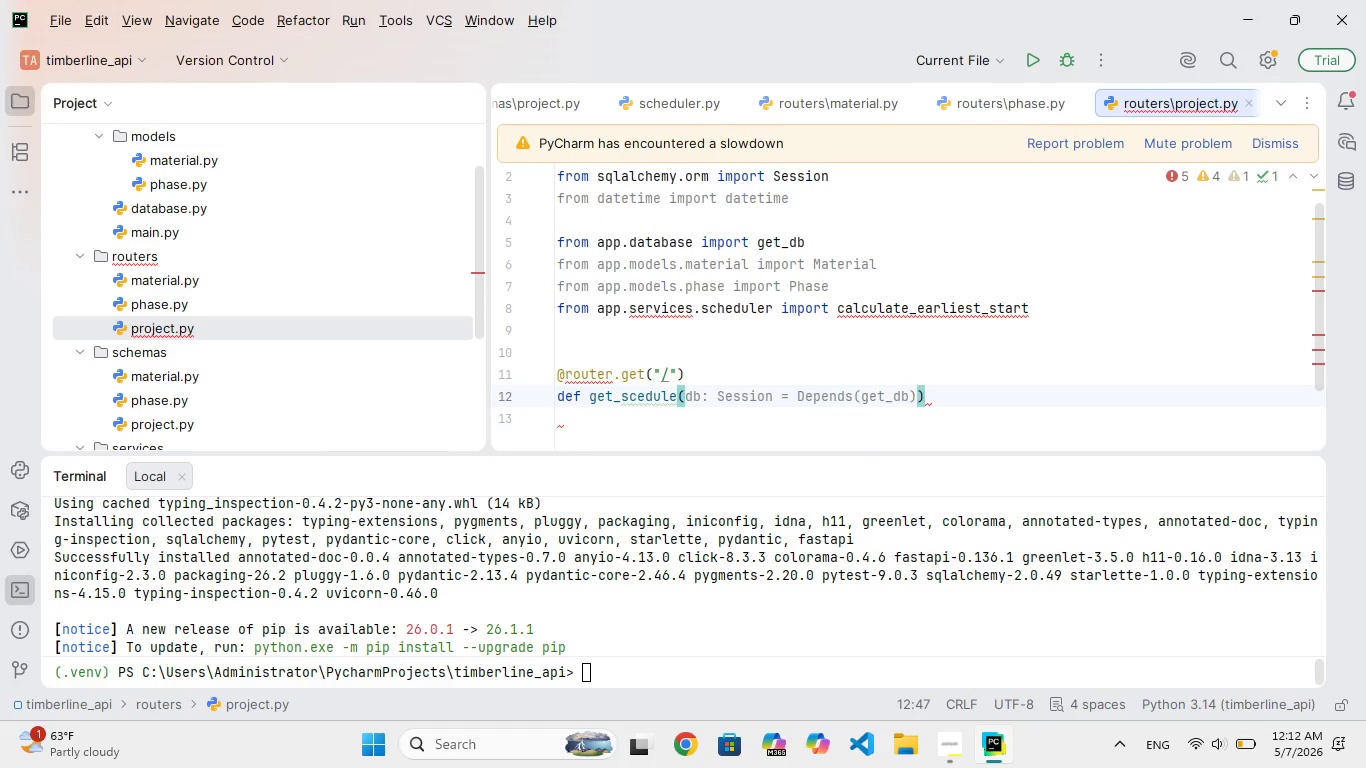 
key(Shift+ShiftRight)
 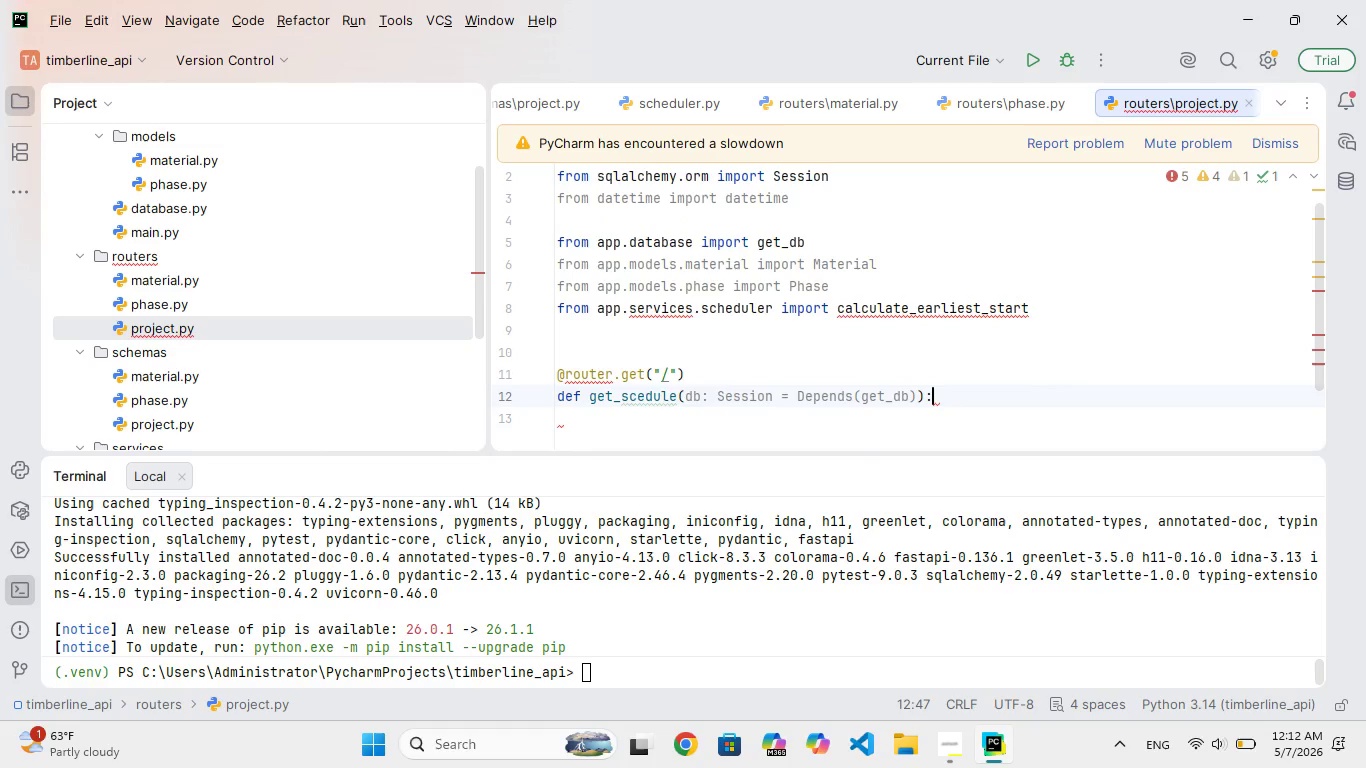 
key(Shift+Semicolon)
 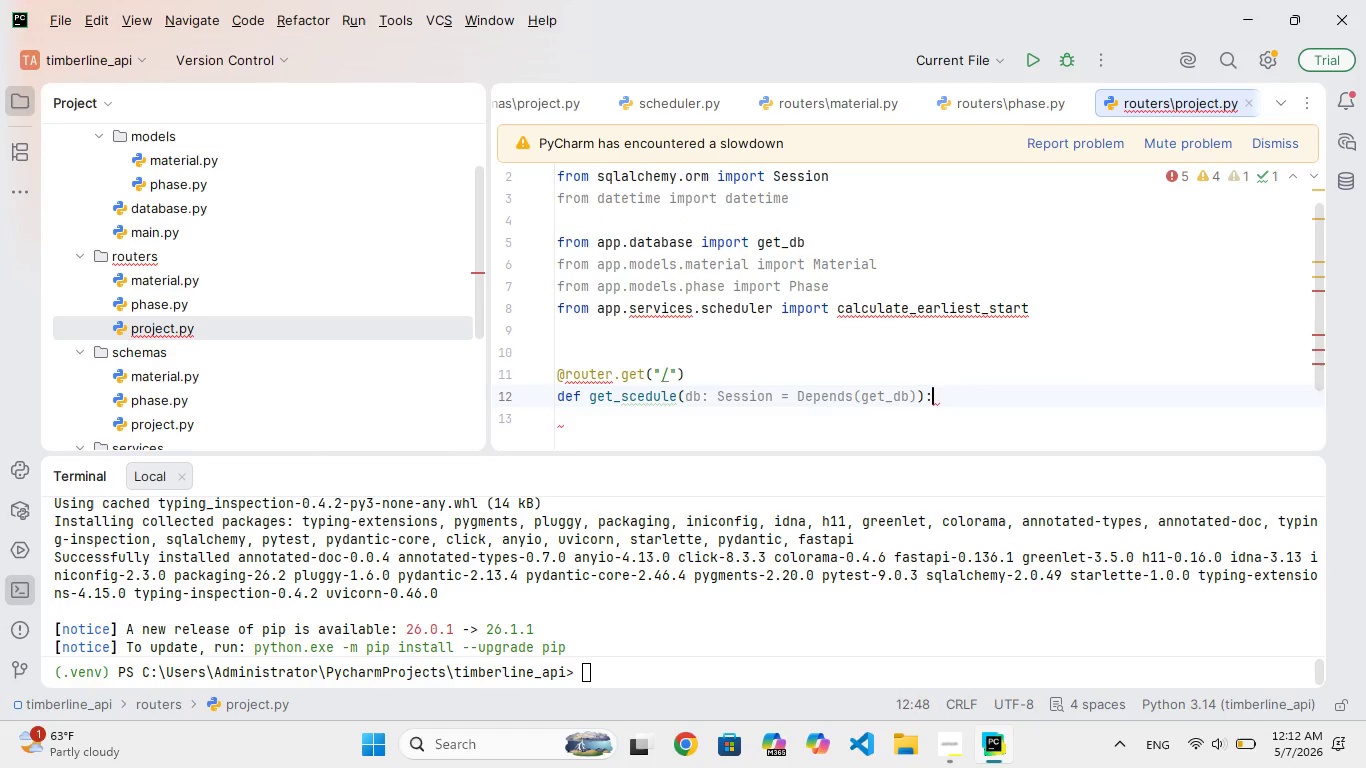 
key(Enter)
 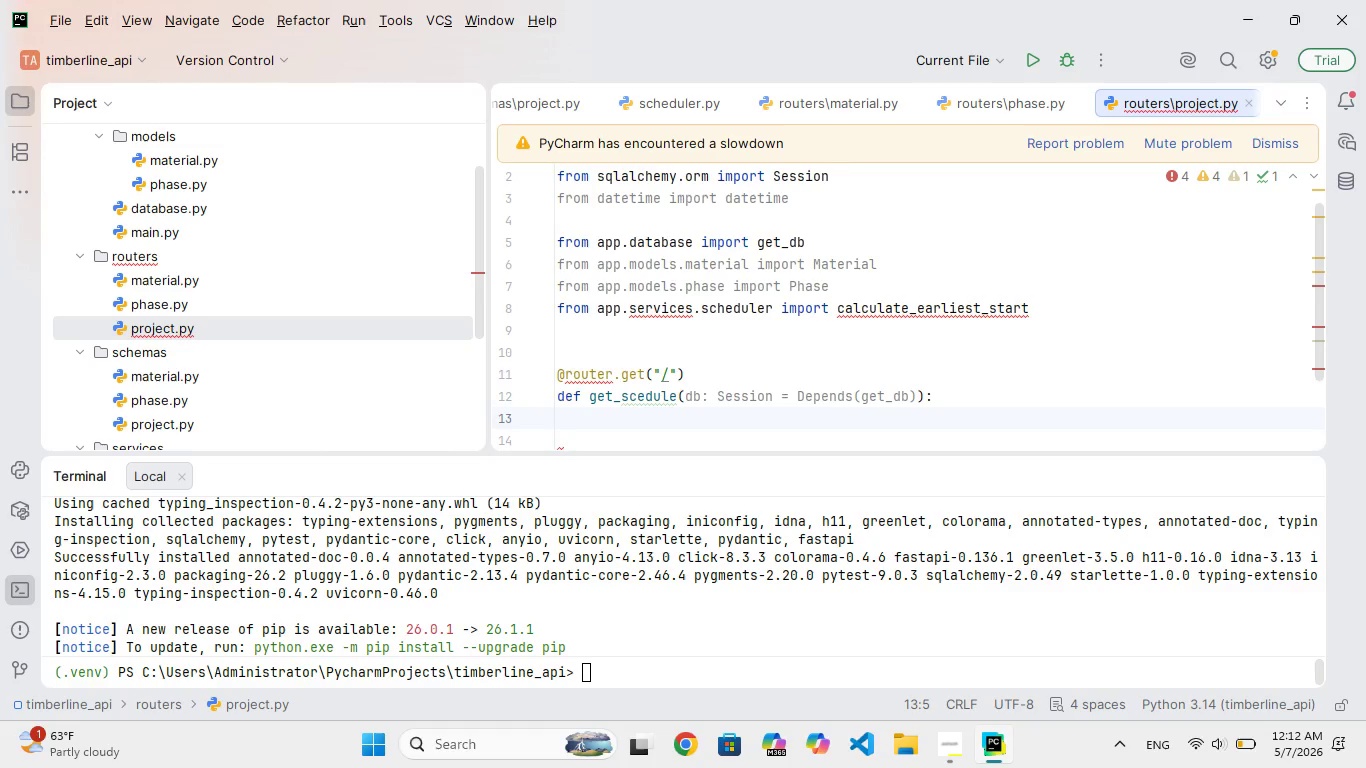 
type(matrials = db.queey)
key(Backspace)
key(Backspace)
key(Backspace)
type(ry(Material)
 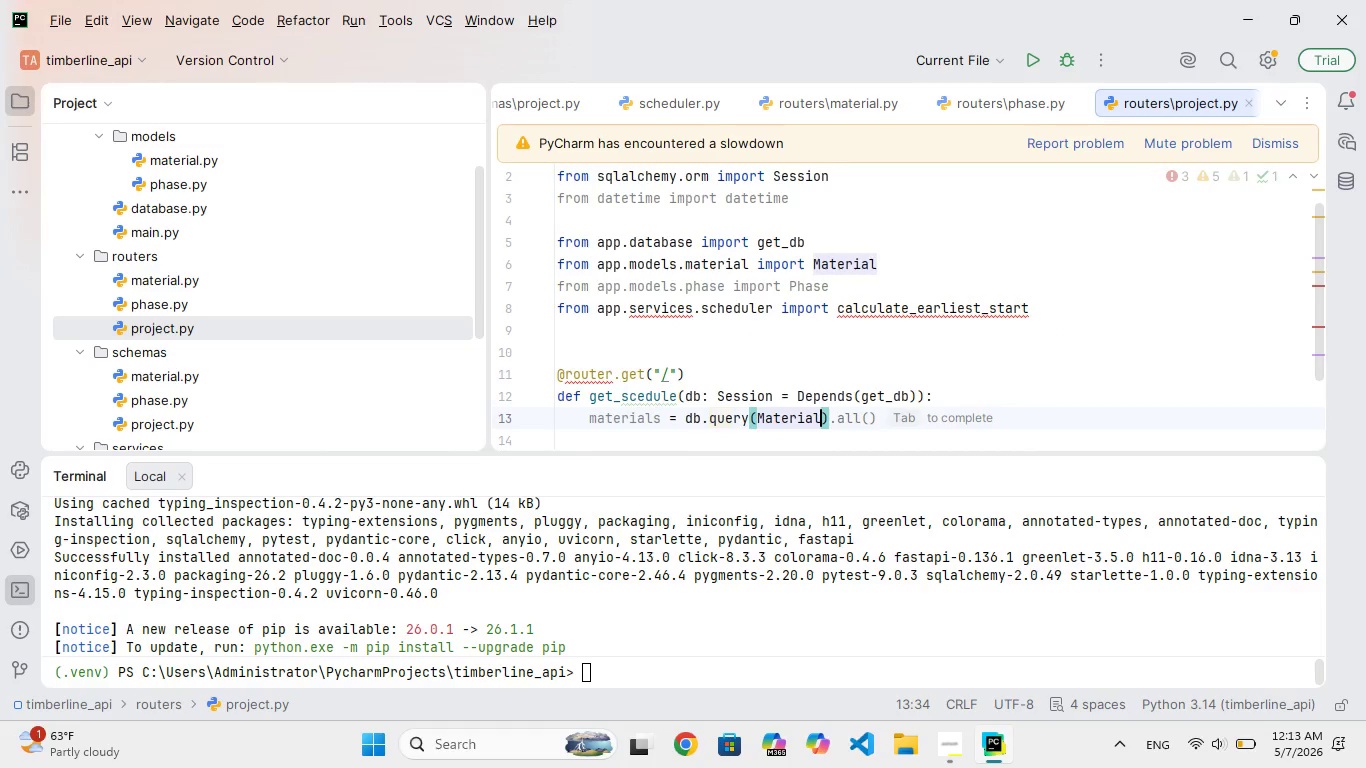 
key(ArrowRight)
 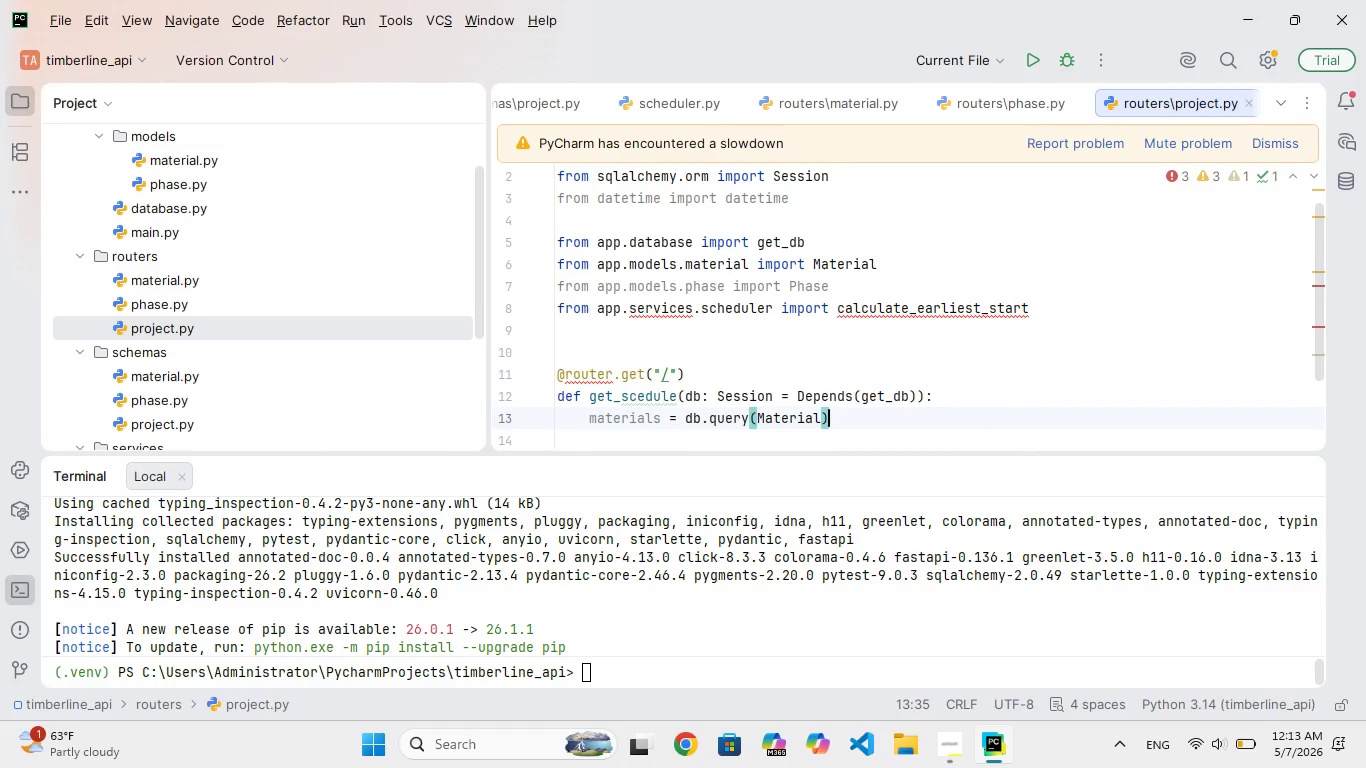 
type(.a;;)
key(Backspace)
key(Backspace)
type(ll()
 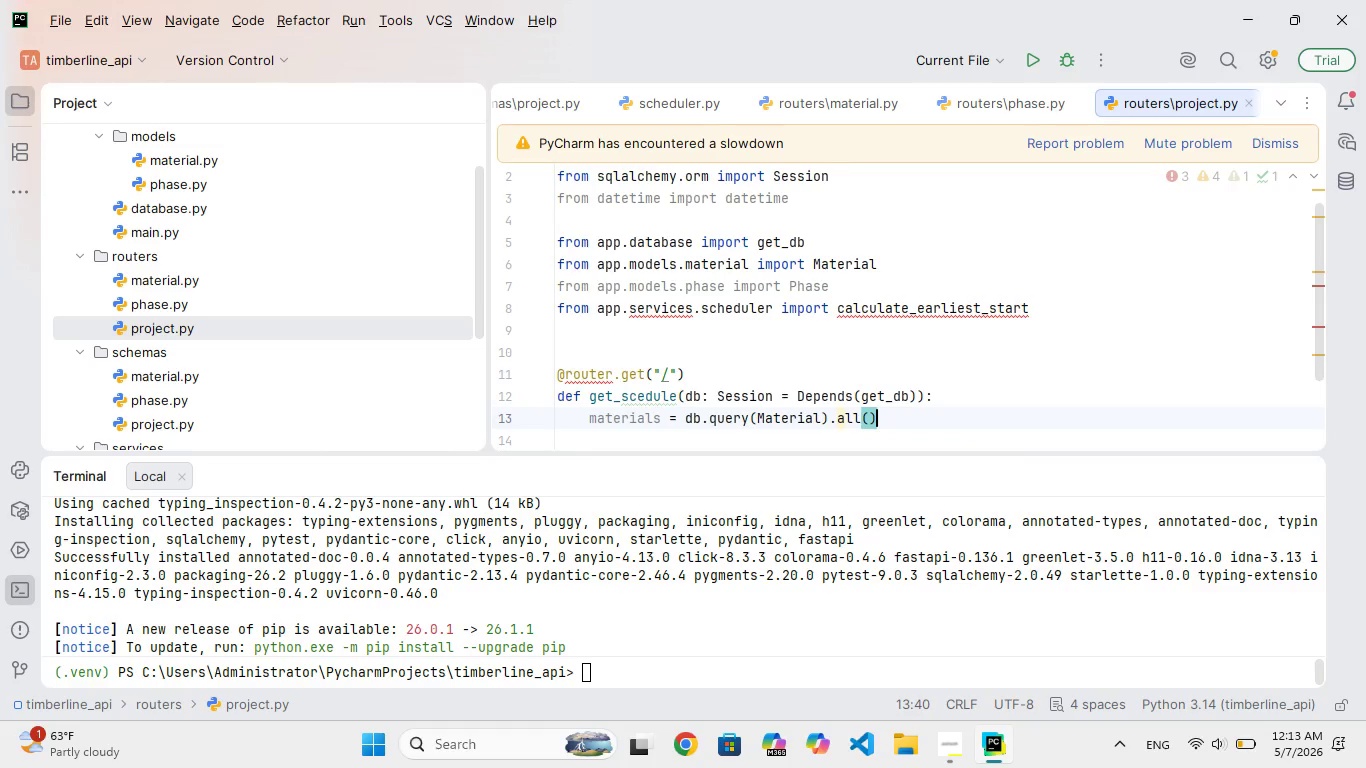 
 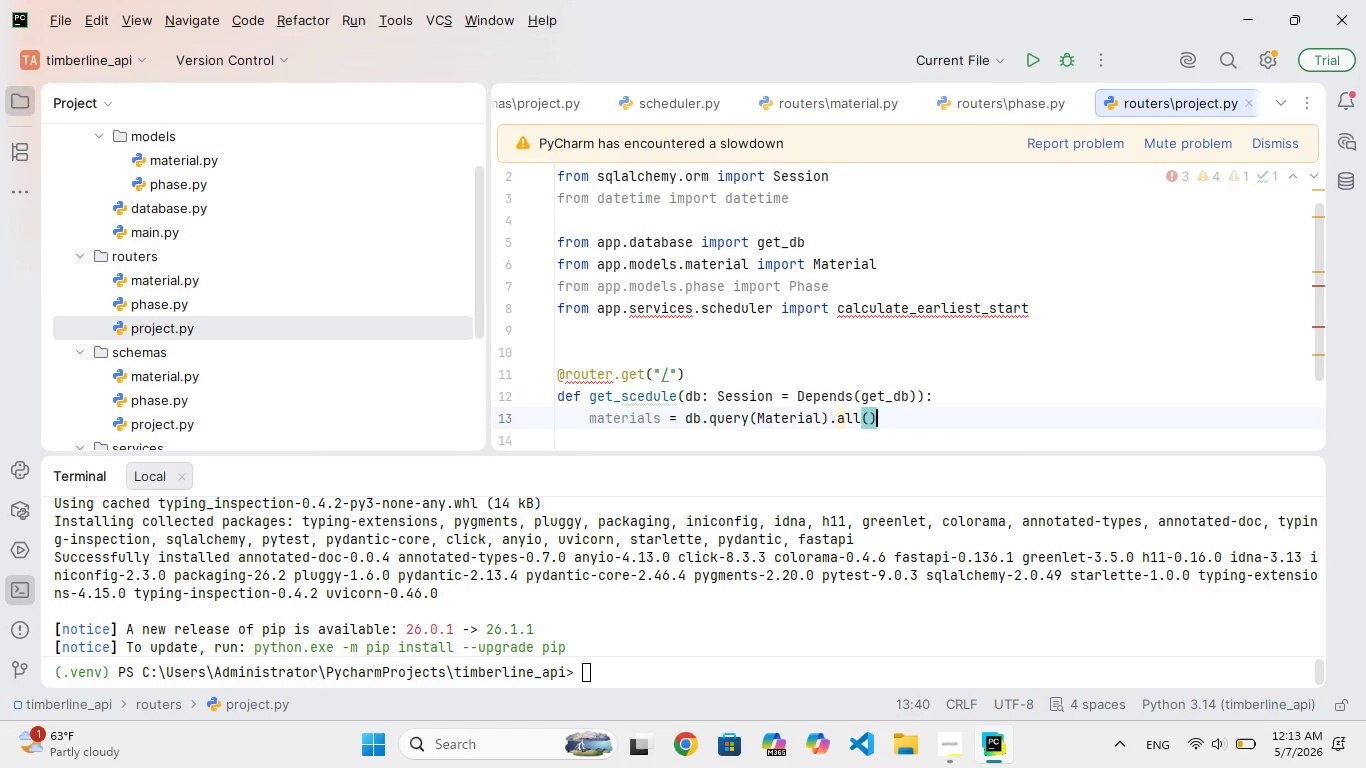 
key(ArrowRight)
 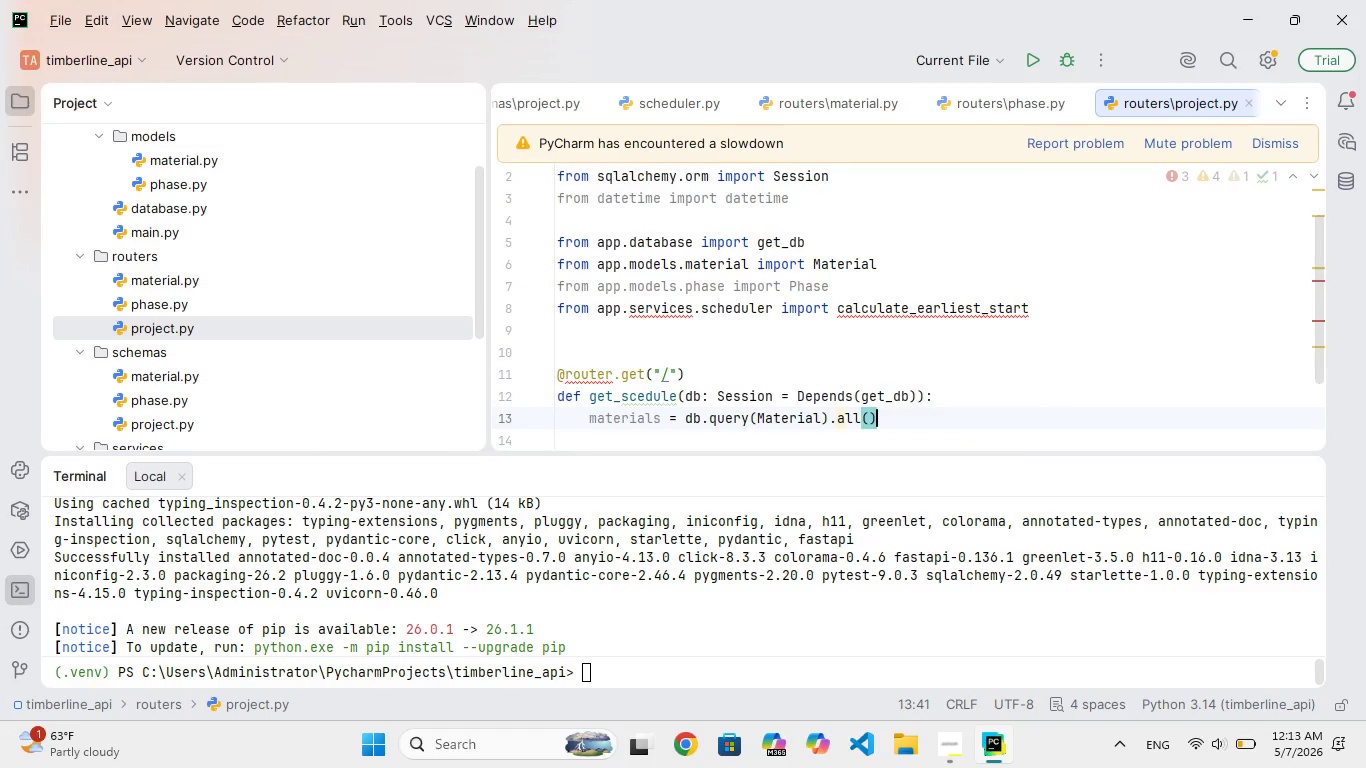 
key(Enter)
 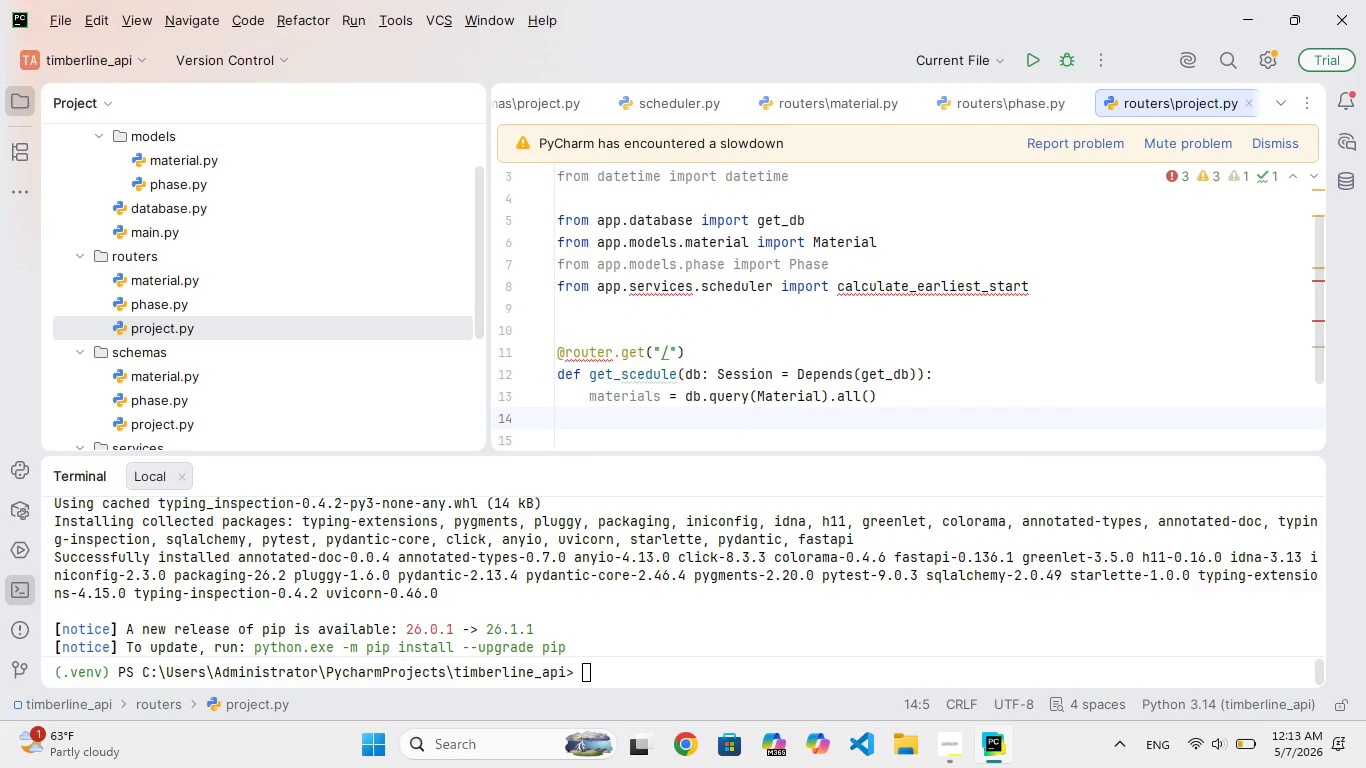 
type(phases = db.query(Phase)
 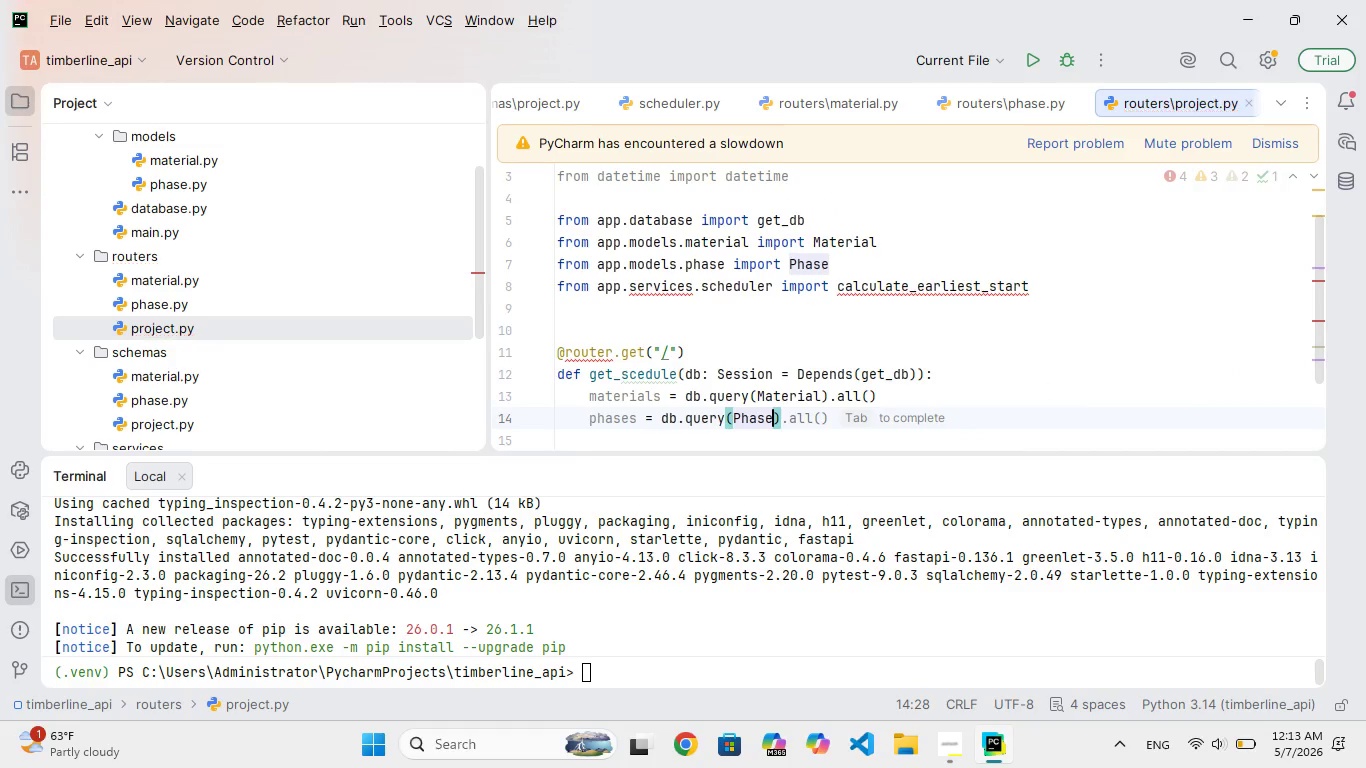 
key(ArrowRight)
 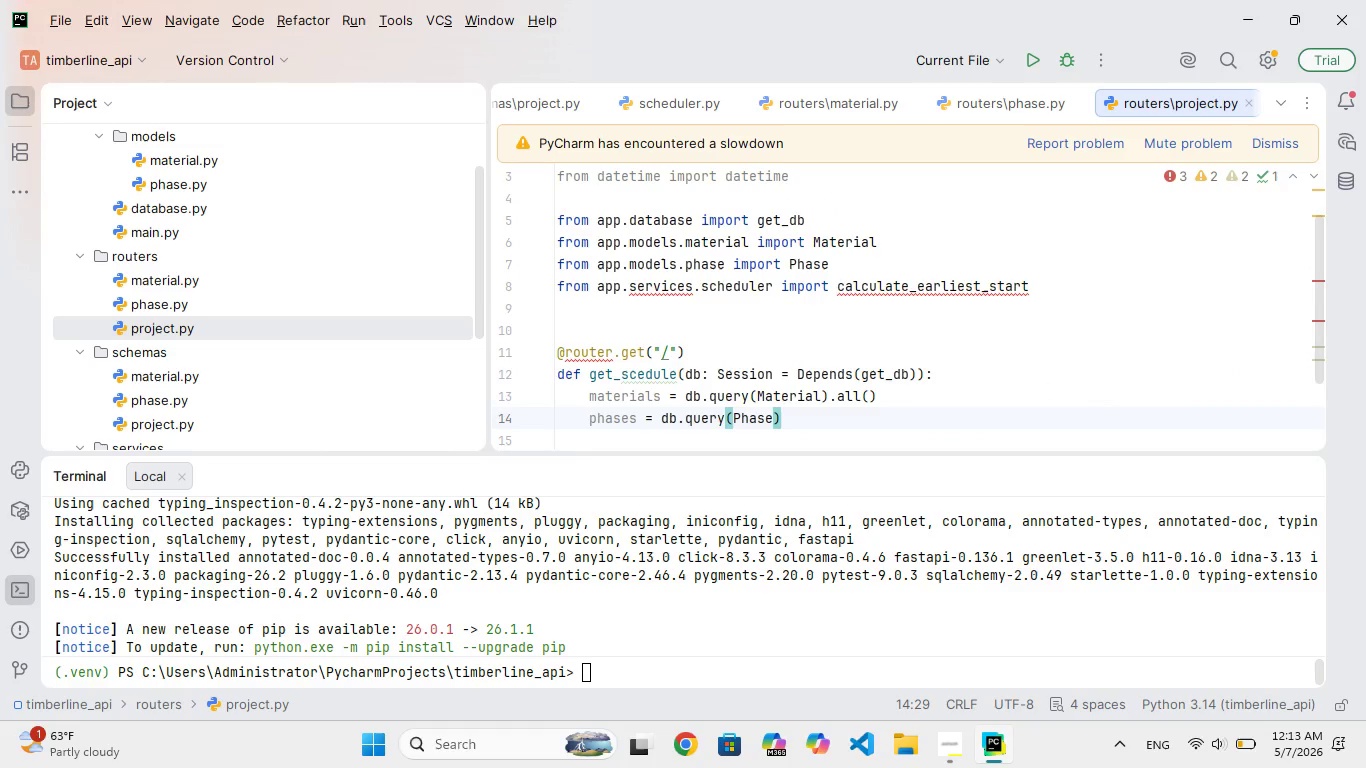 
type(.all()
 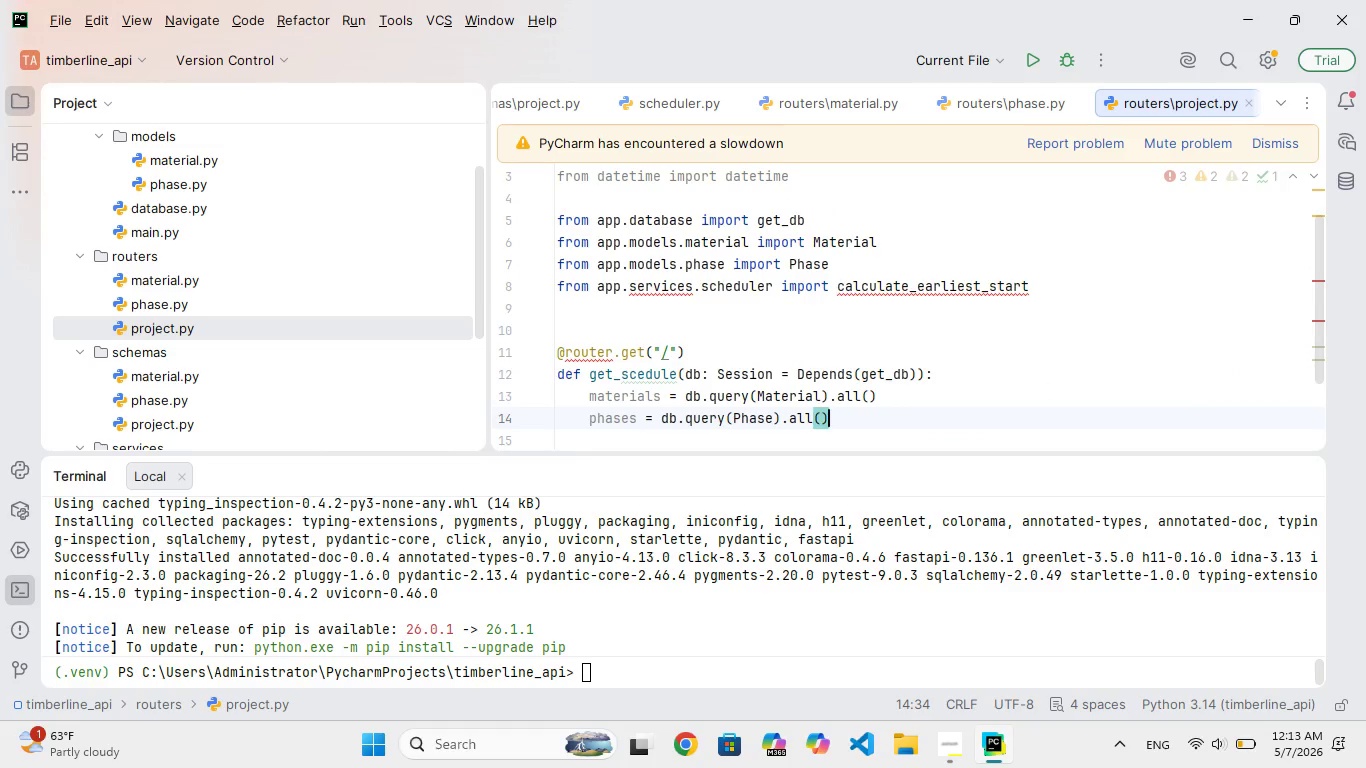 
 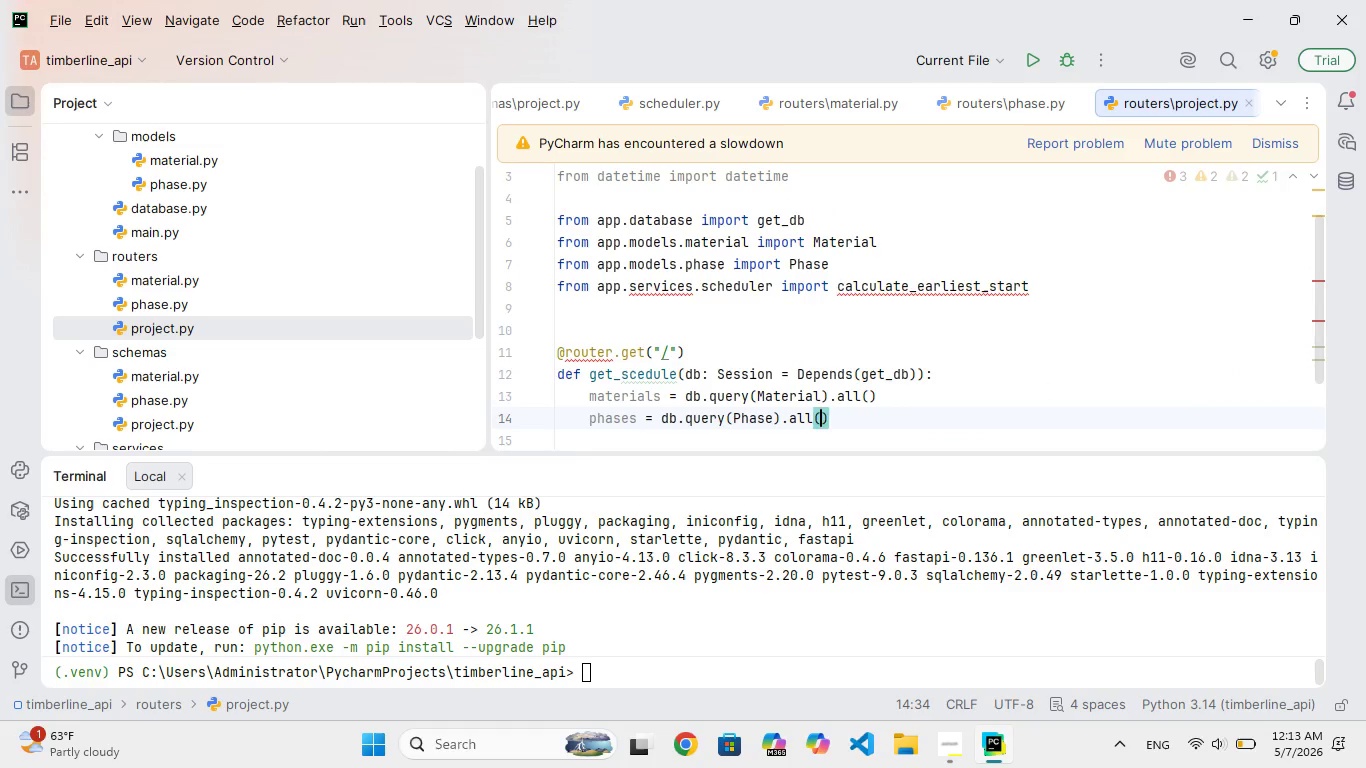 
key(ArrowRight)
 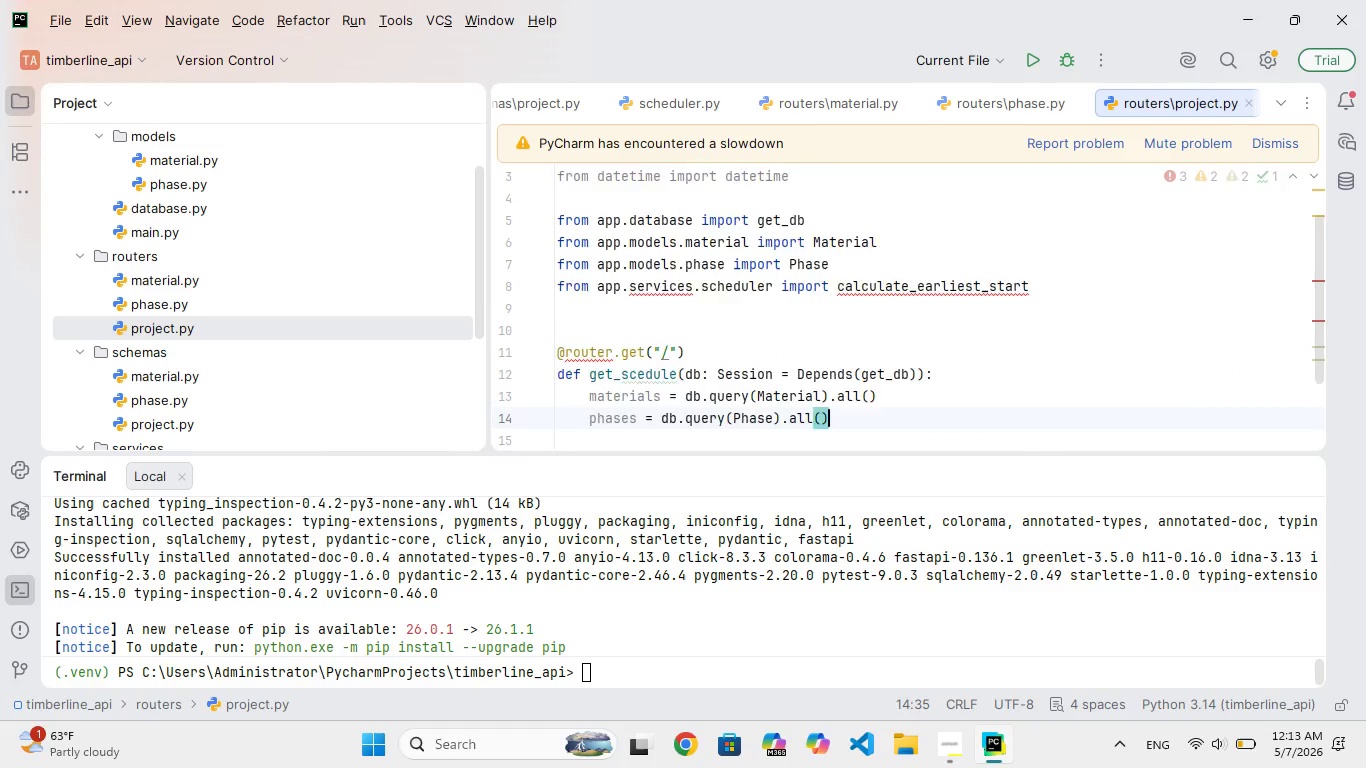 
key(Enter)
 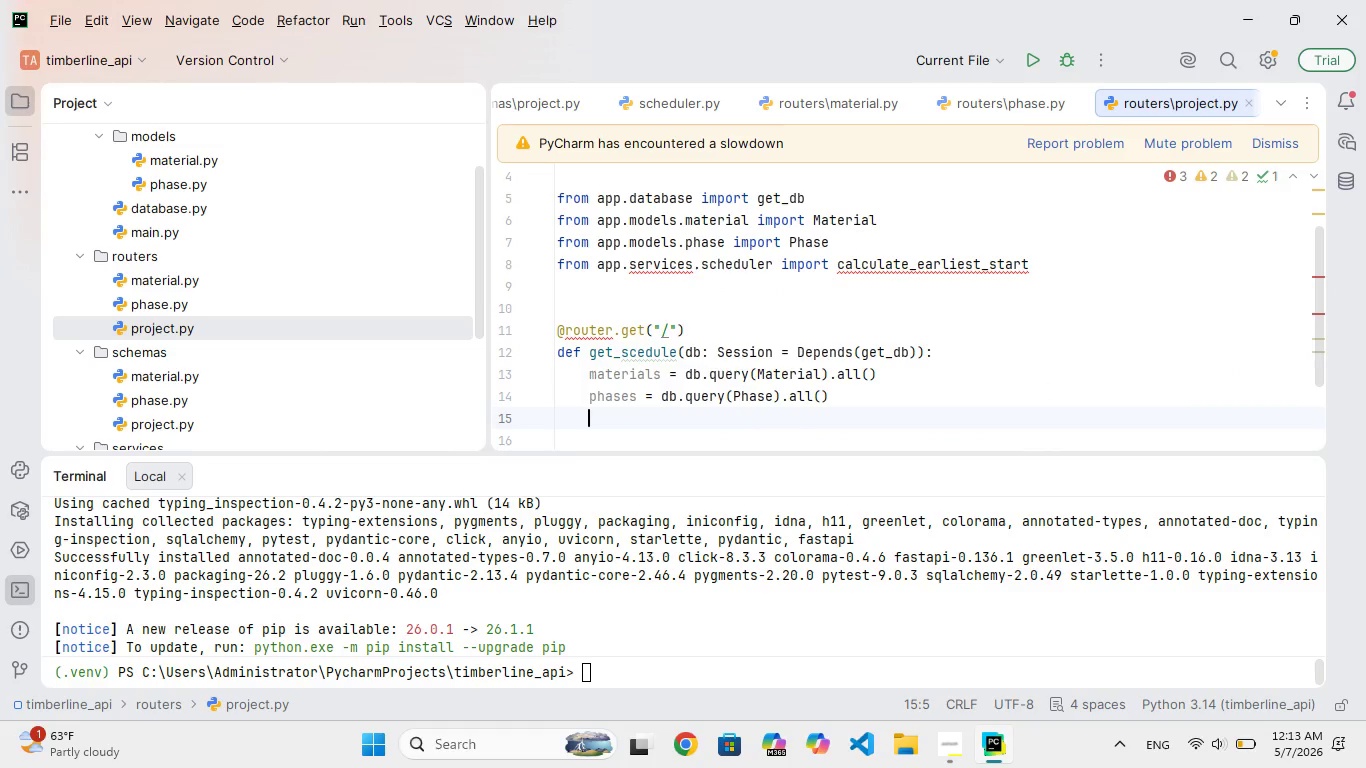 
key(ArrowUp)
 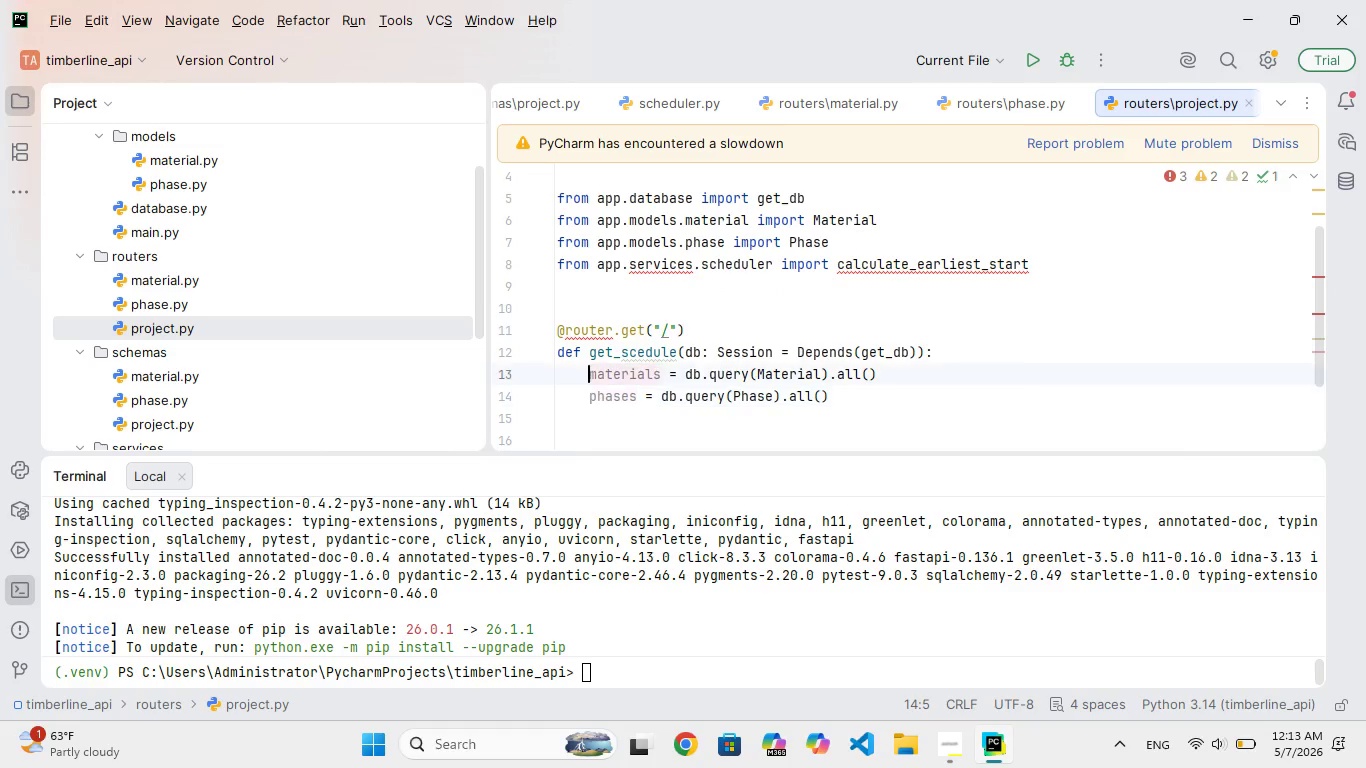 
key(ArrowUp)
 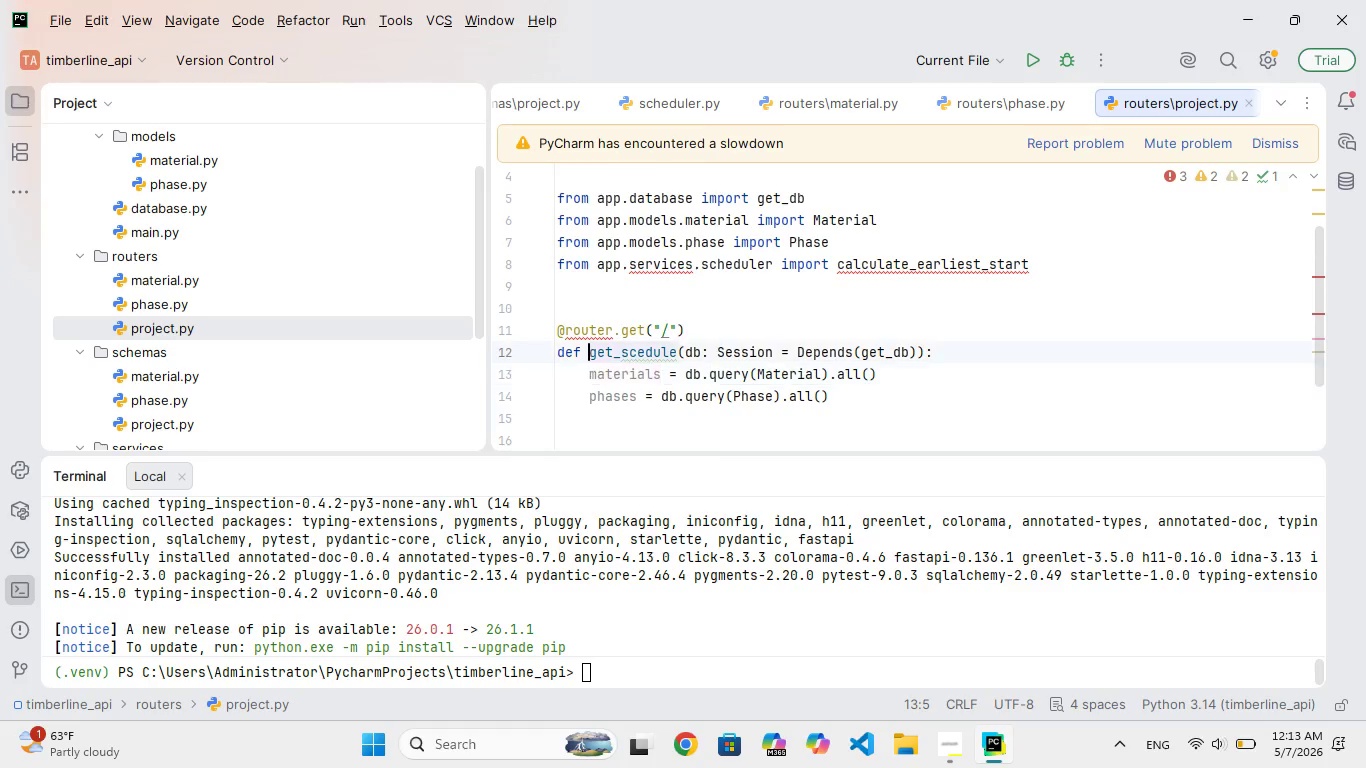 
key(ArrowUp)
 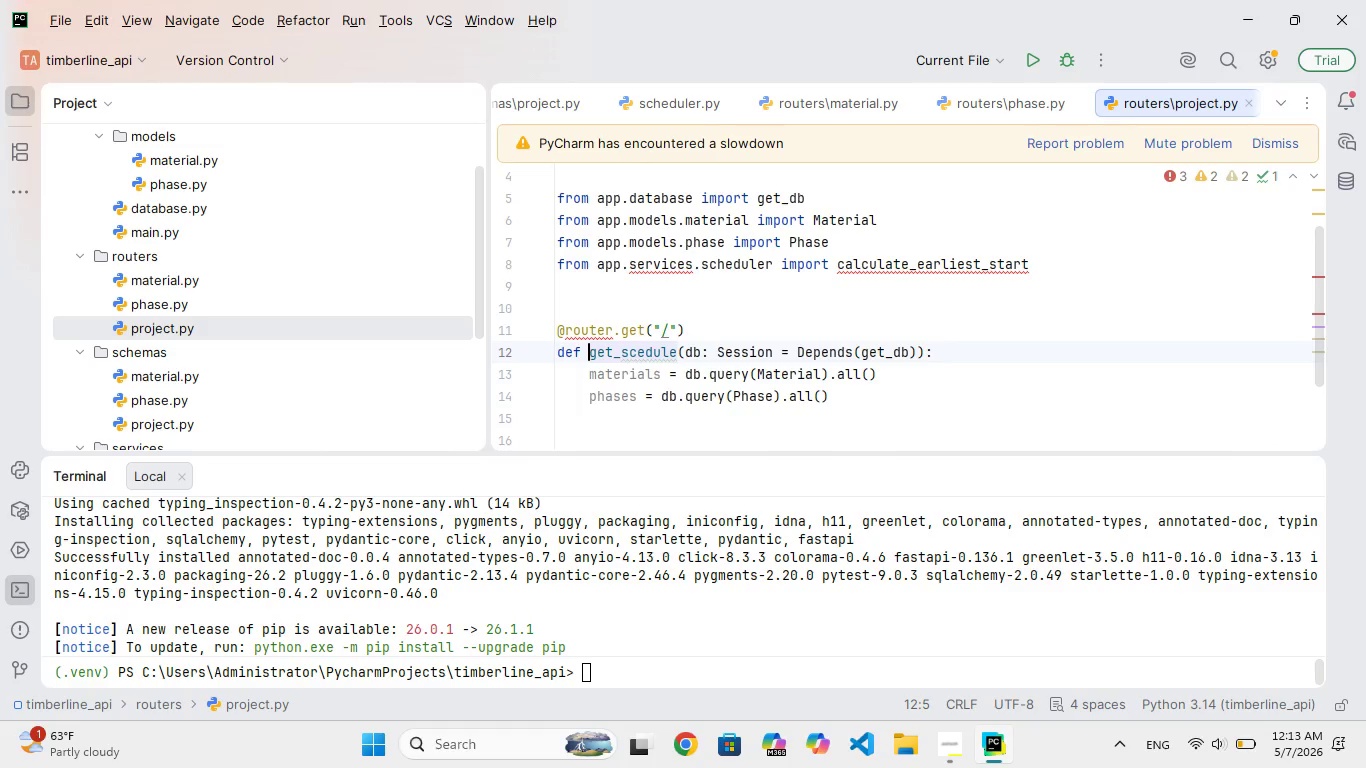 
key(ArrowRight)
 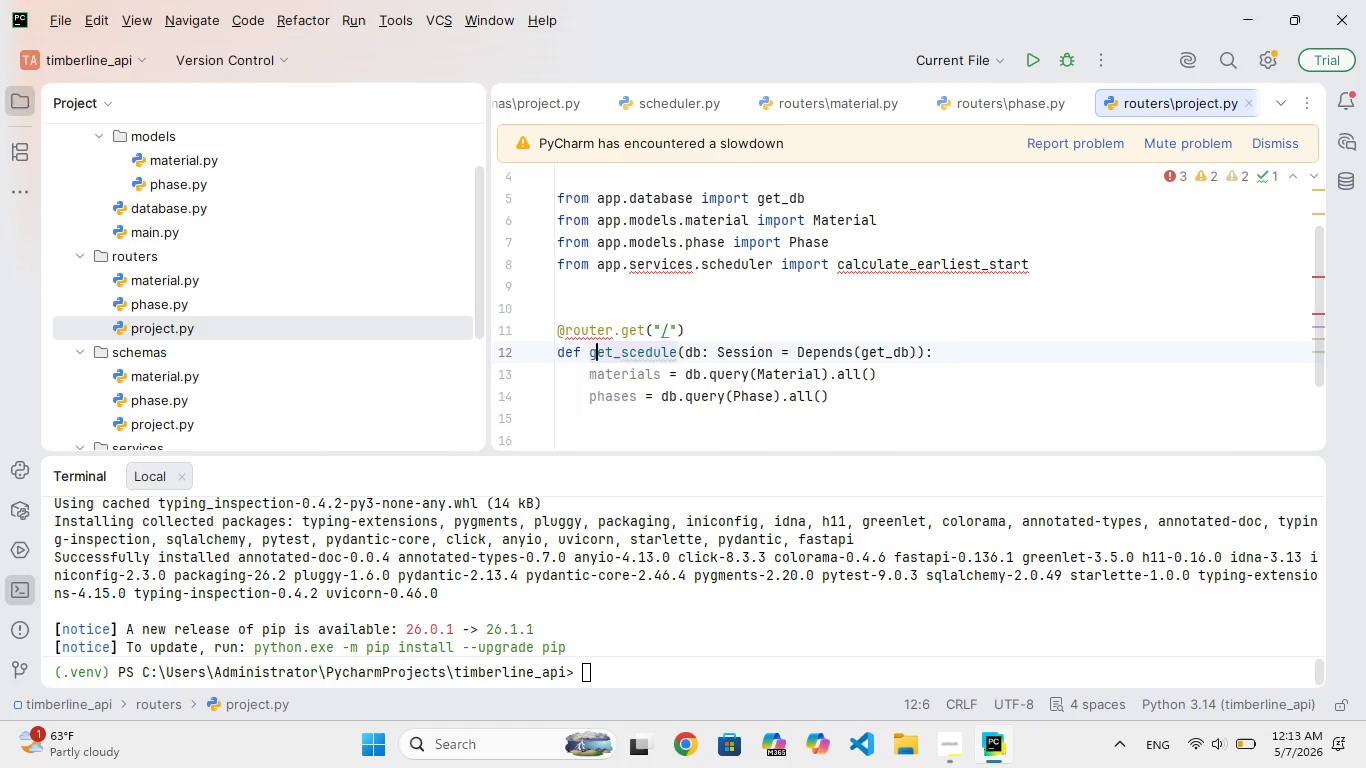 
key(ArrowRight)
 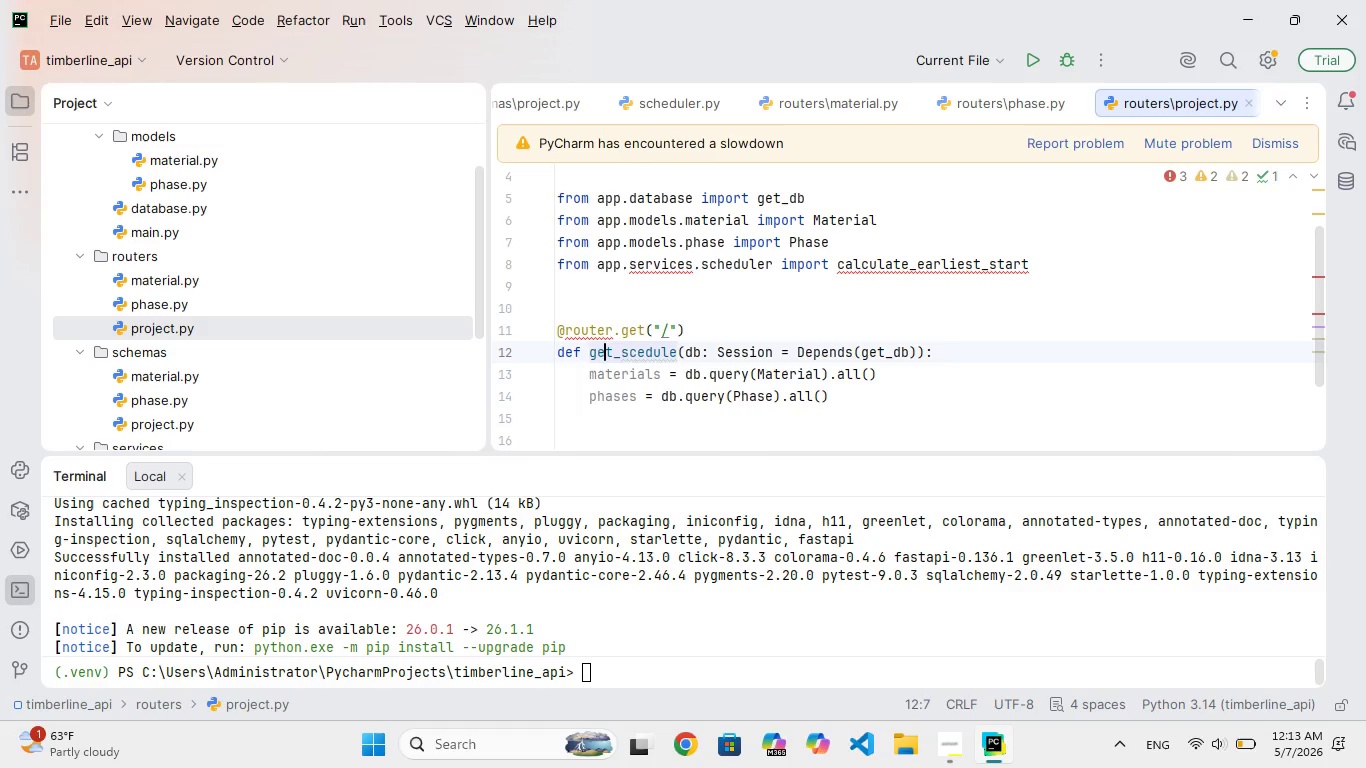 
key(ArrowRight)
 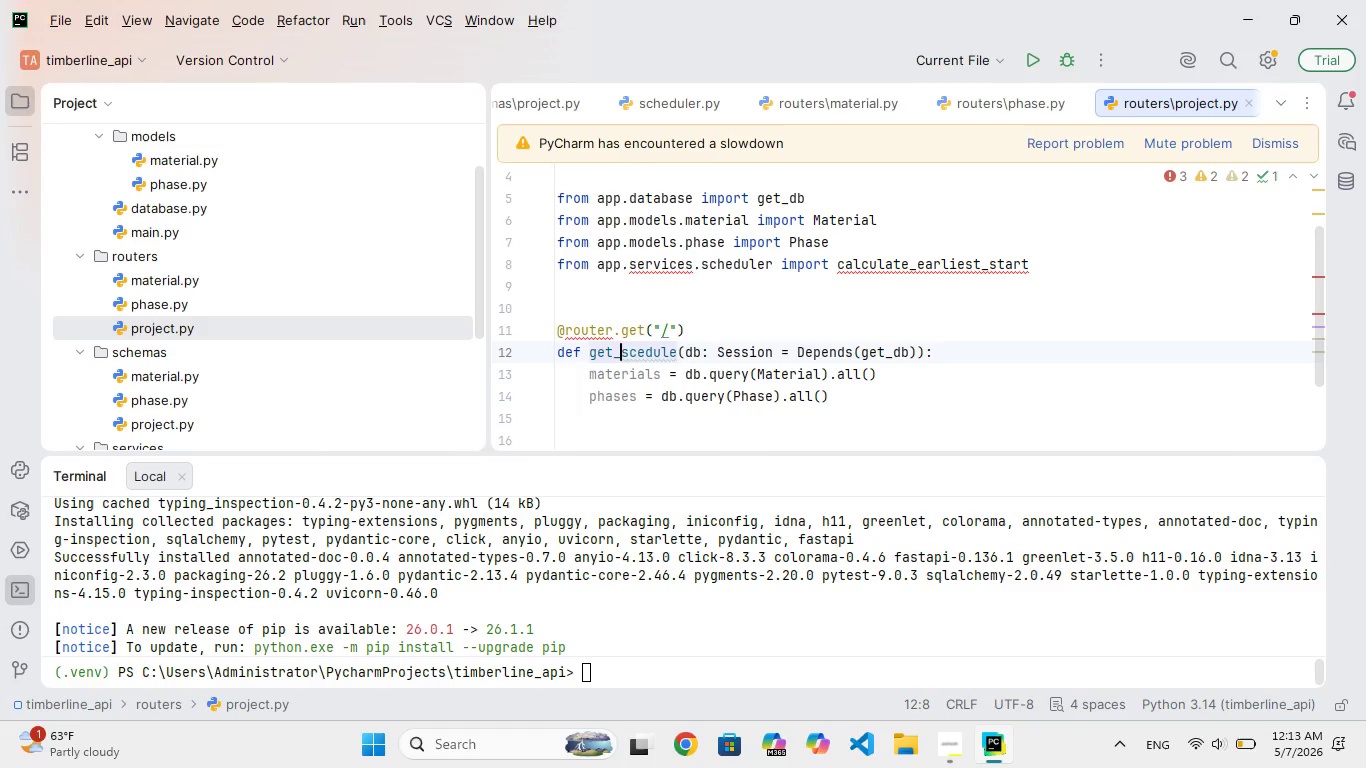 
key(ArrowRight)
 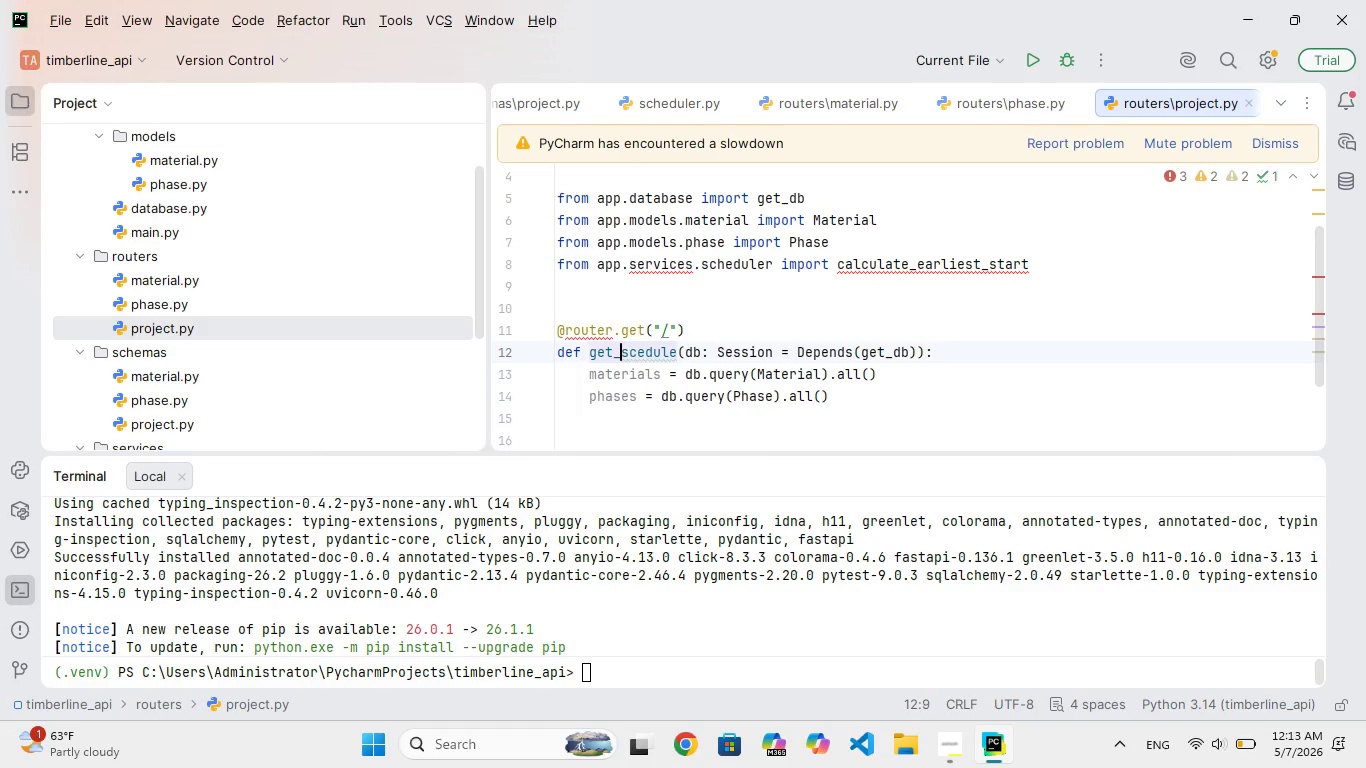 
key(ArrowRight)
 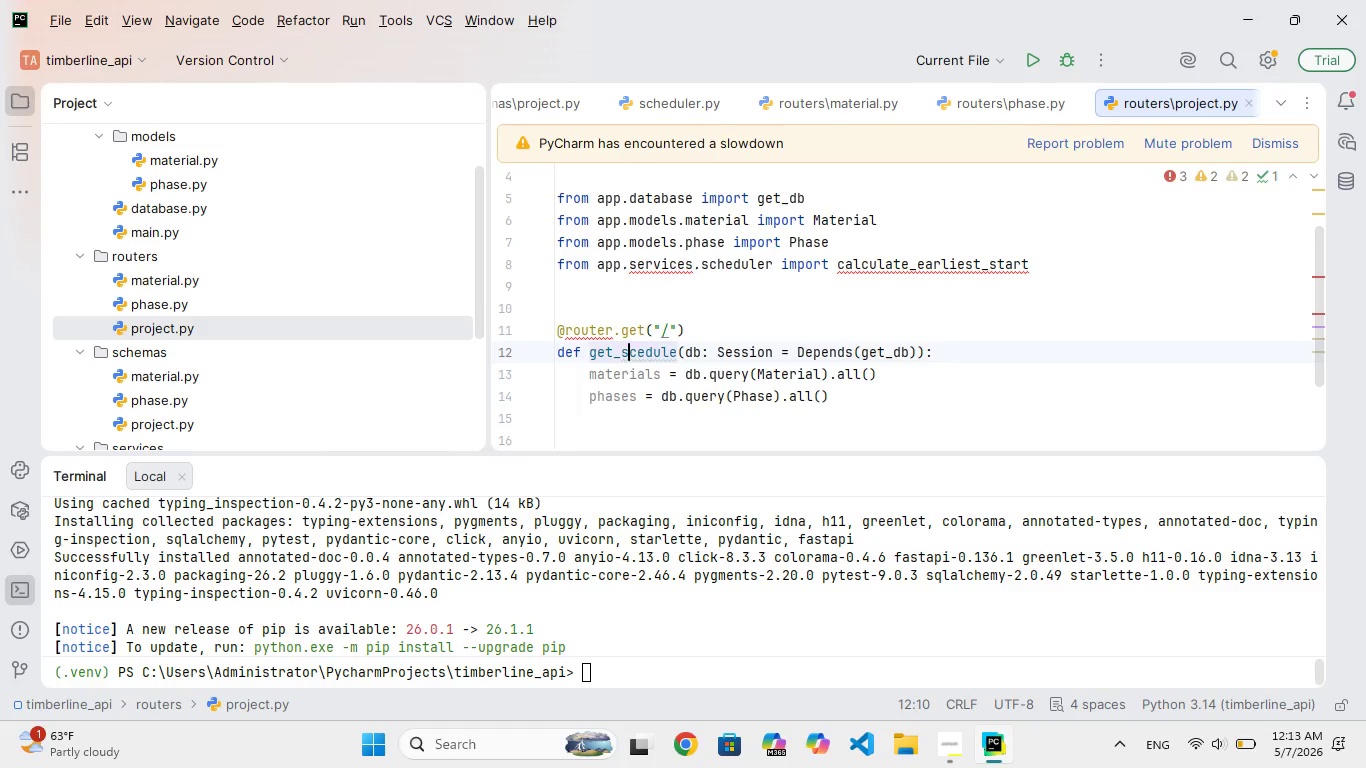 
key(ArrowRight)
 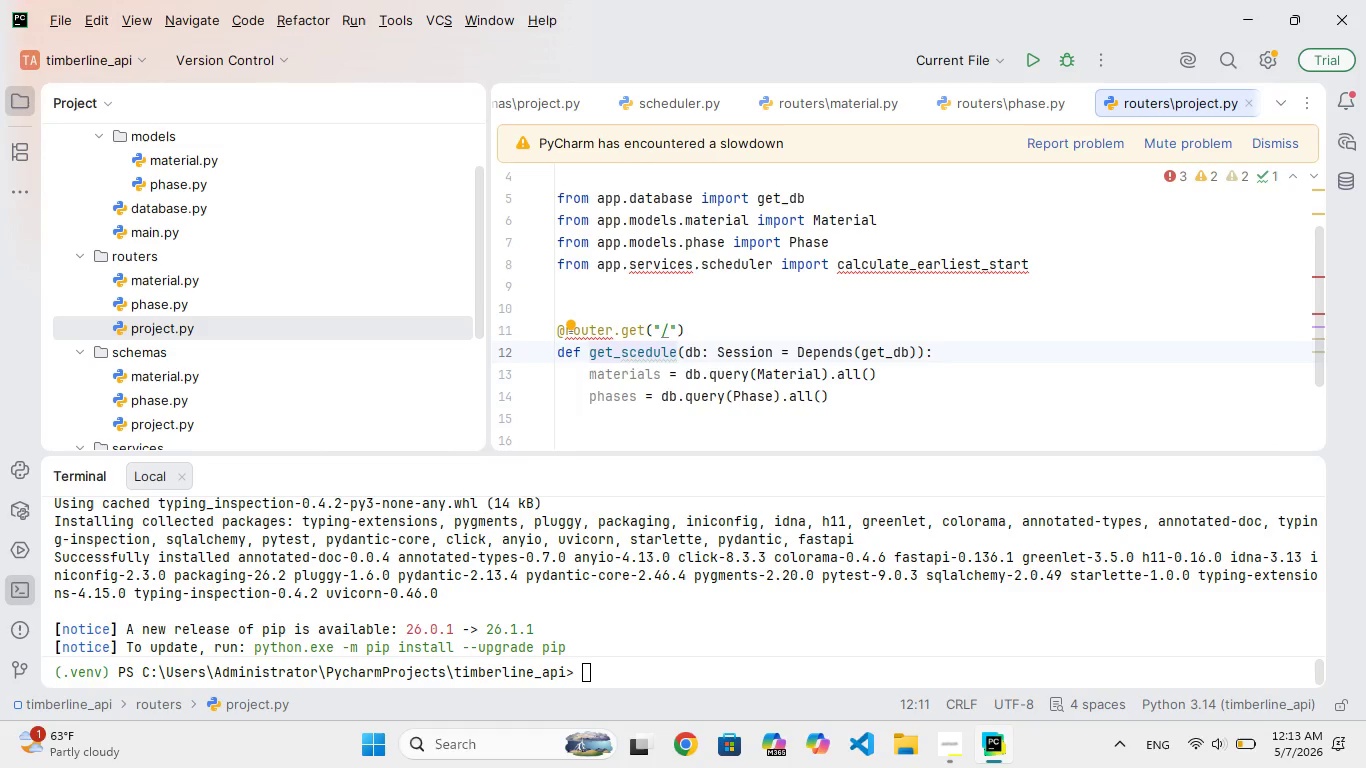 
key(H)
 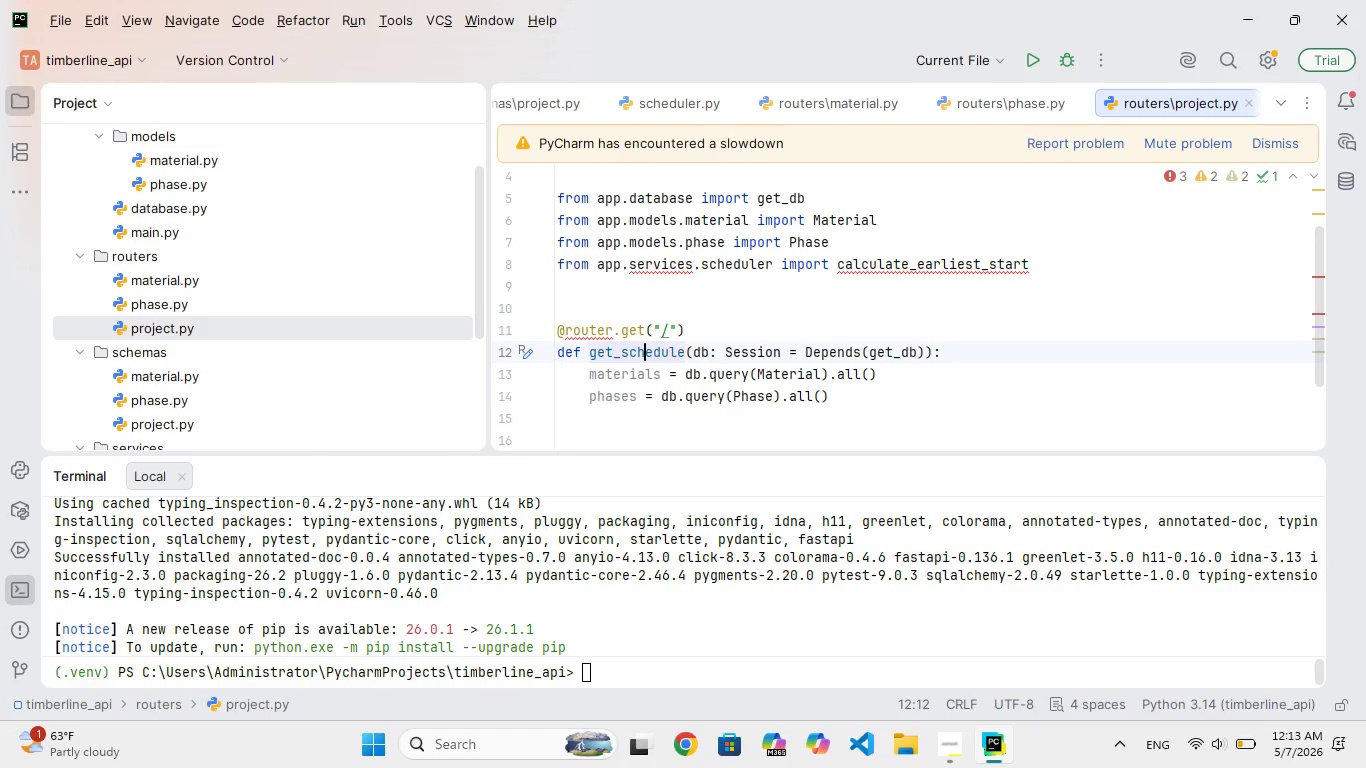 
key(ArrowDown)
 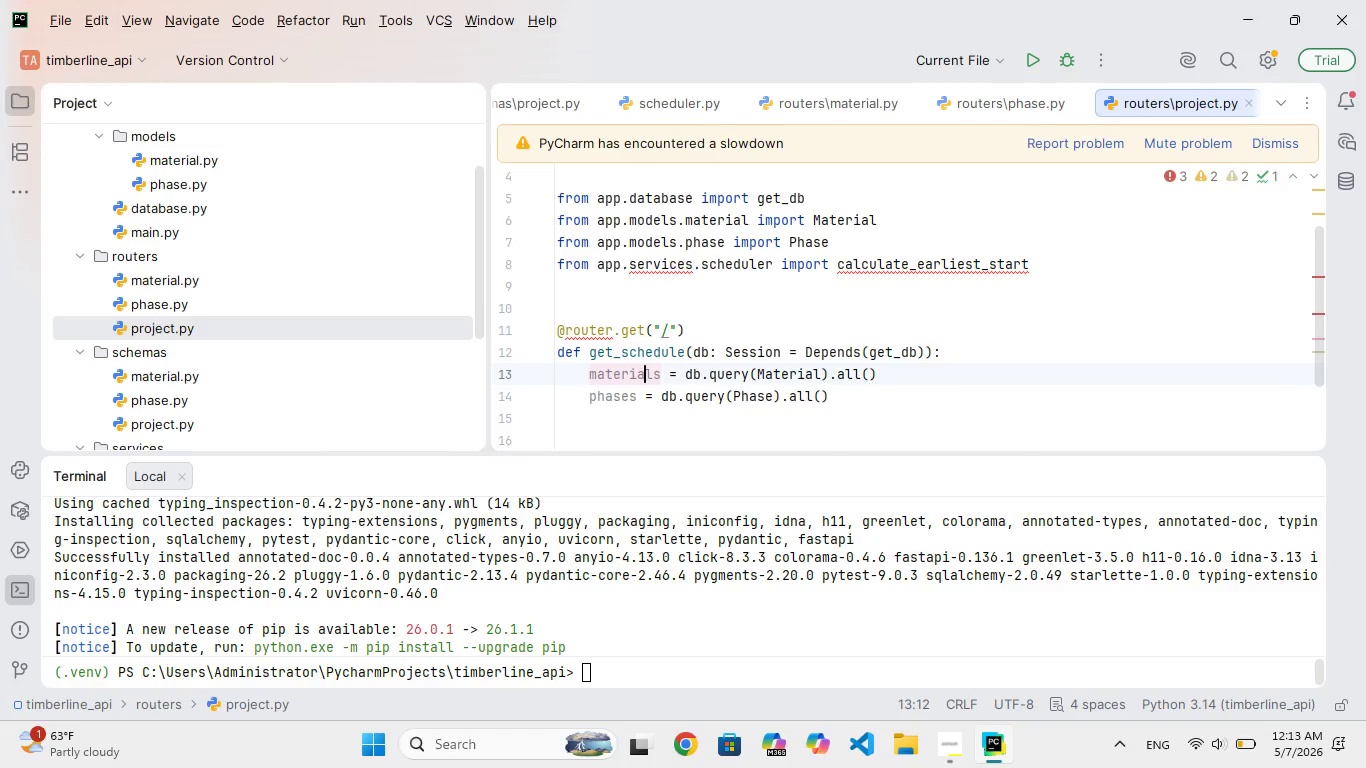 
hold_key(key=ArrowRight, duration=0.84)
 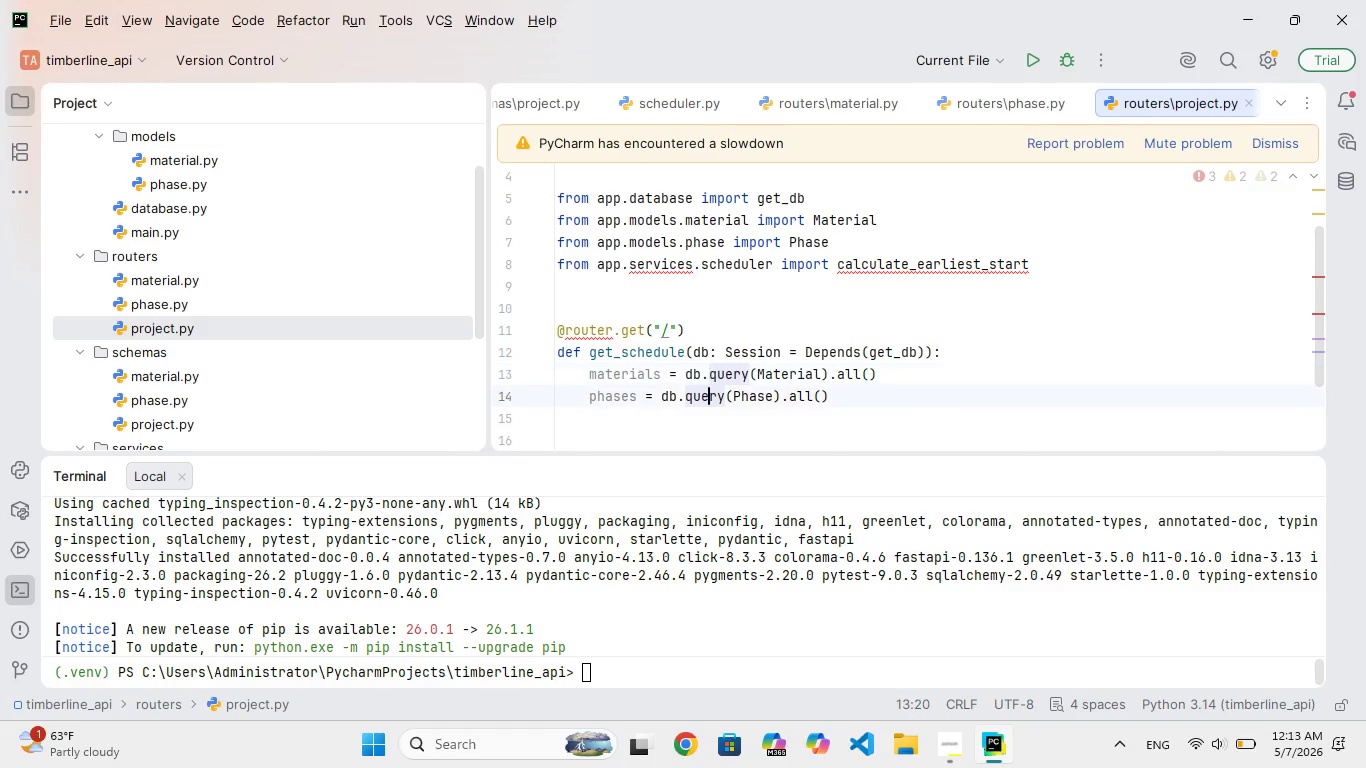 
key(ArrowDown)
 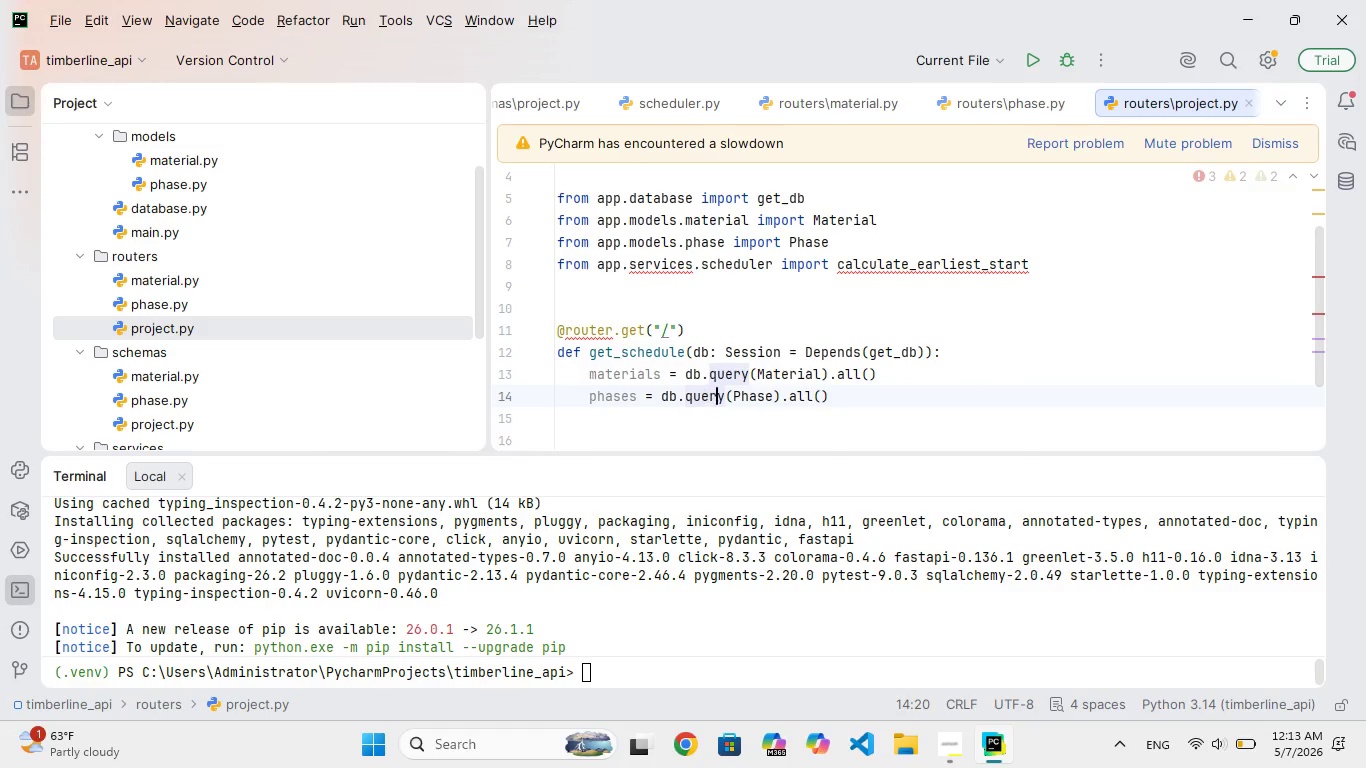 
hold_key(key=ArrowRight, duration=1.02)
 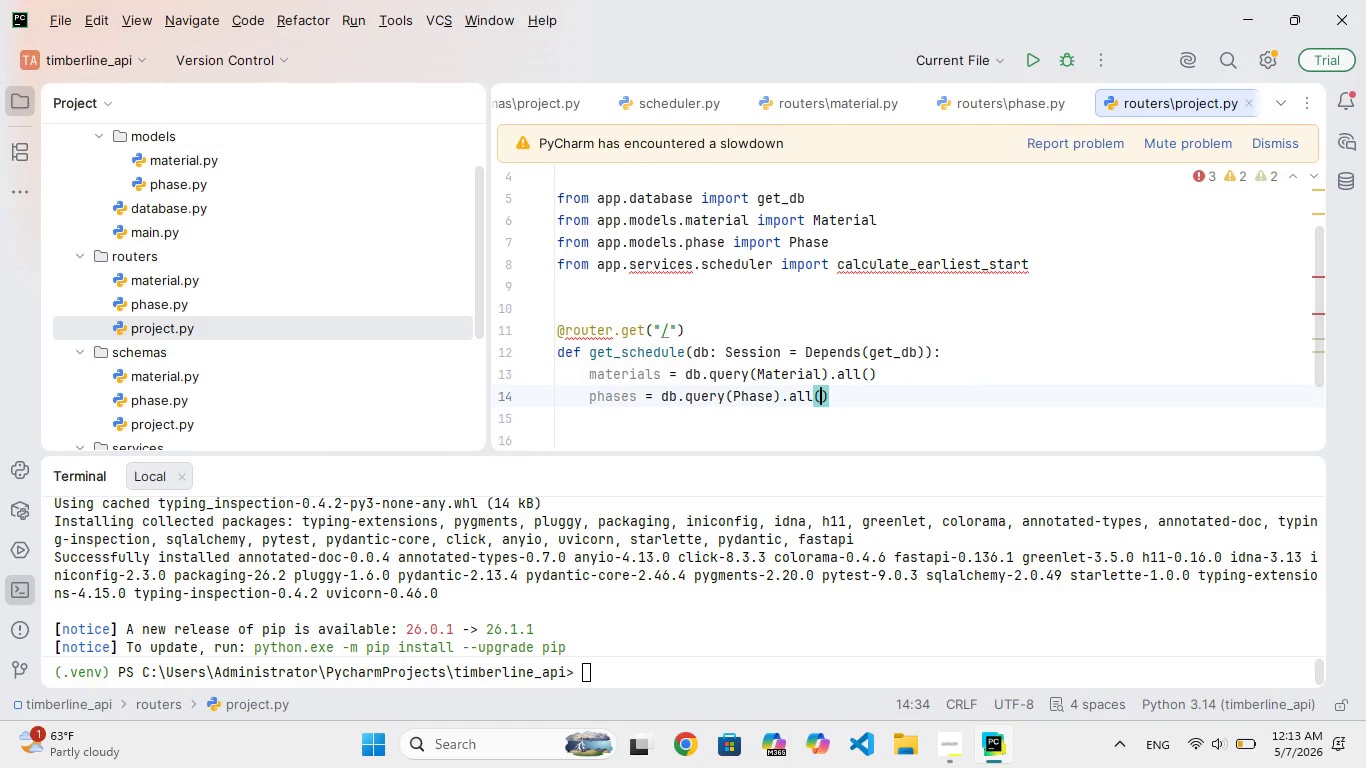 
key(ArrowRight)
 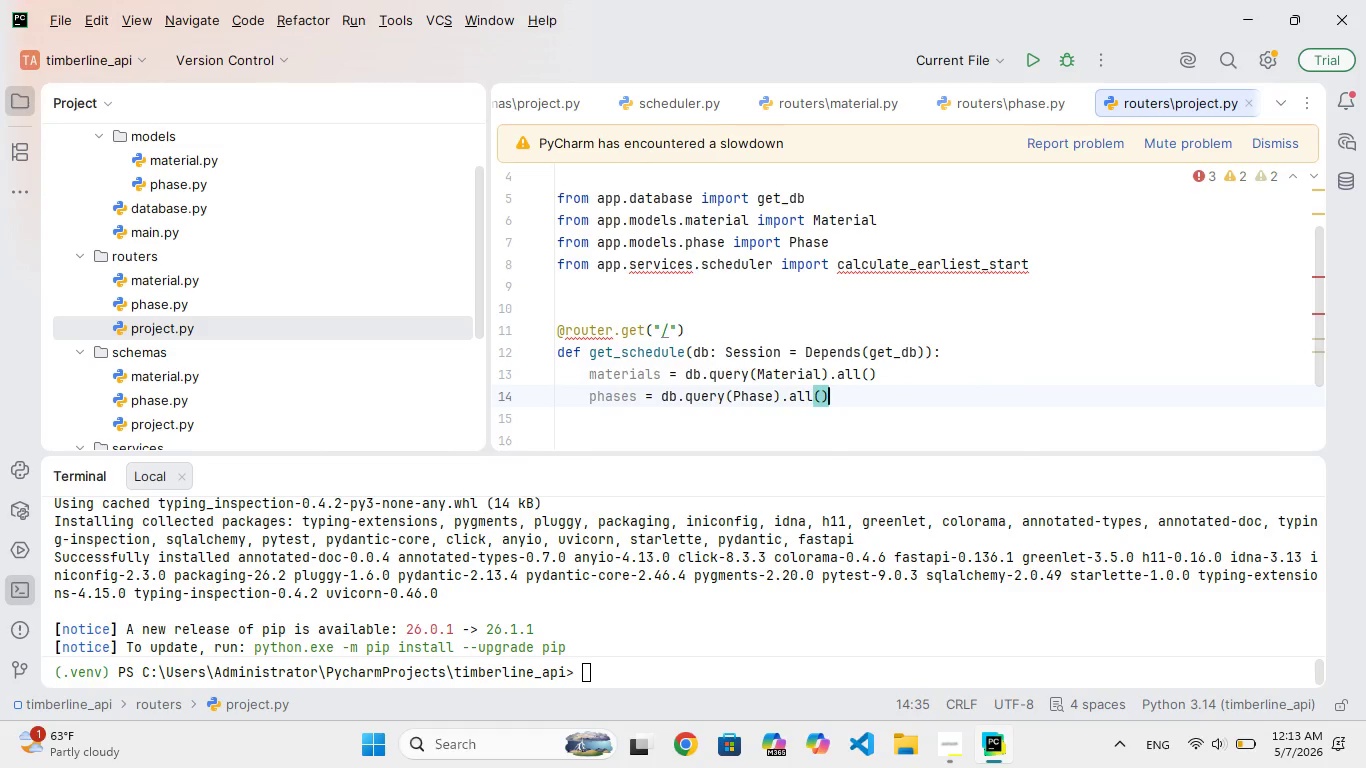 
key(Enter)
 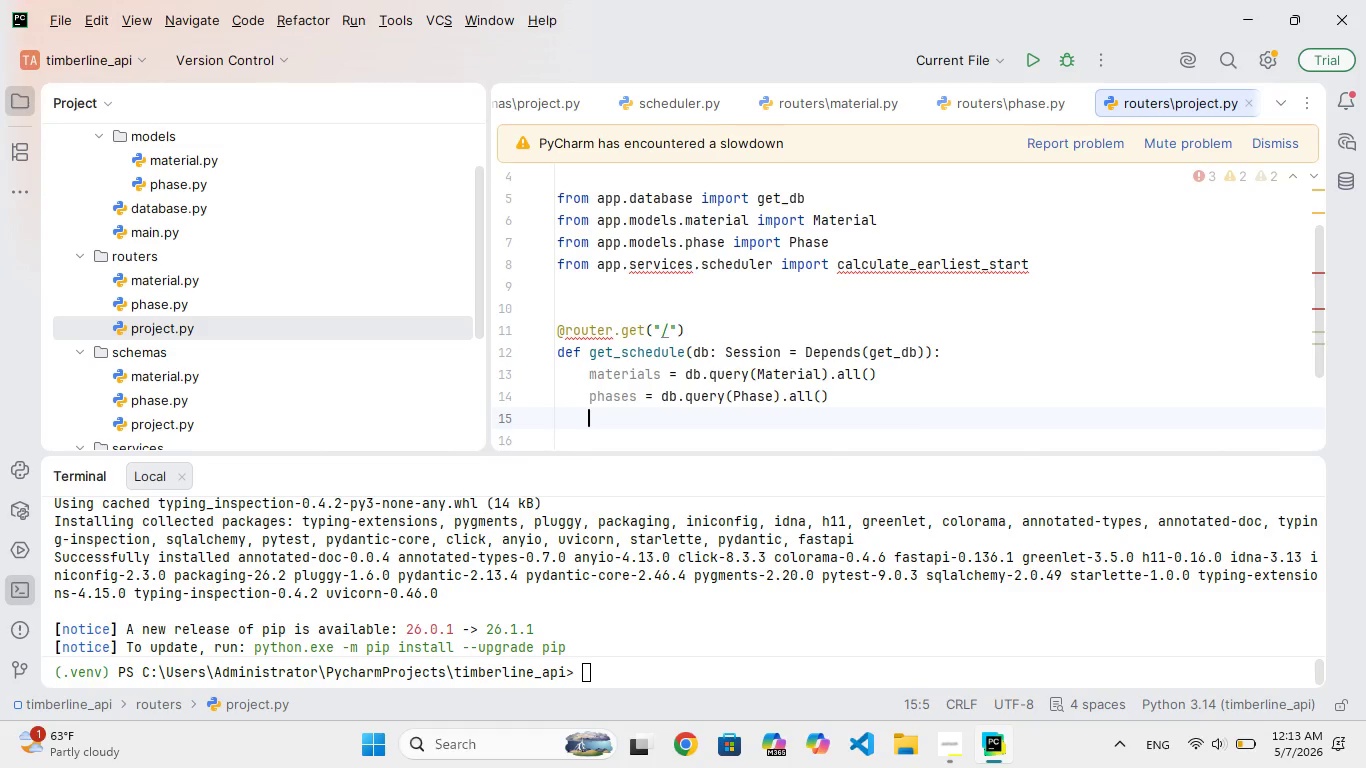 
key(Enter)
 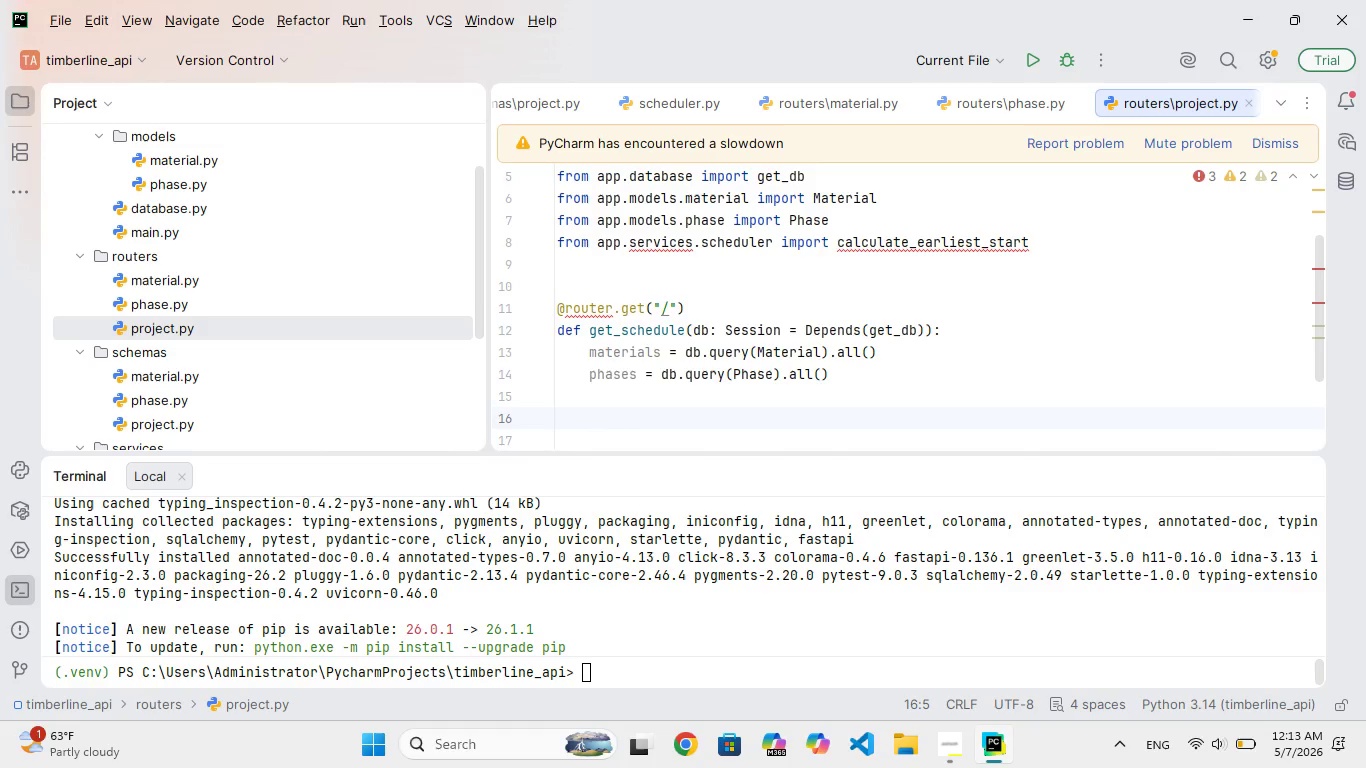 
type(result = calculate_earliest_start()
 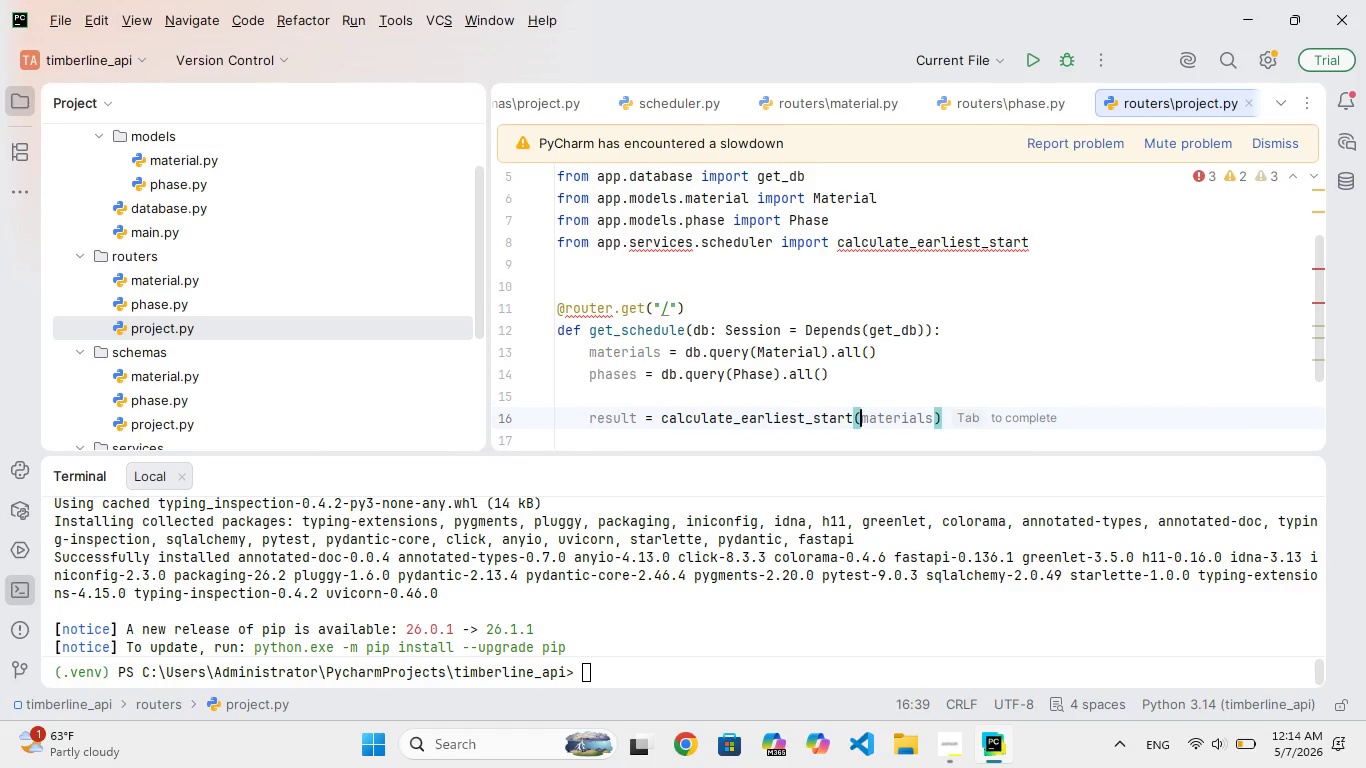 
key(Enter)
 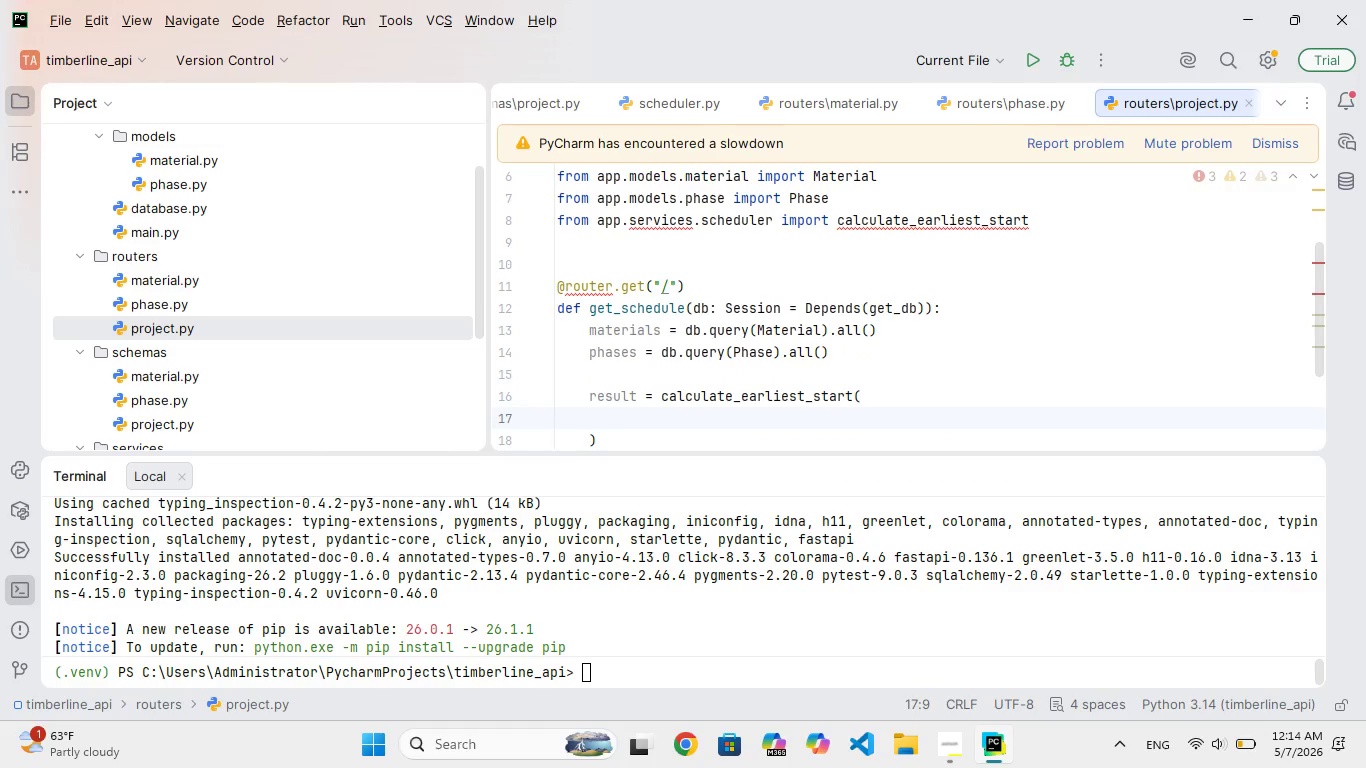 
type(matrials,)
 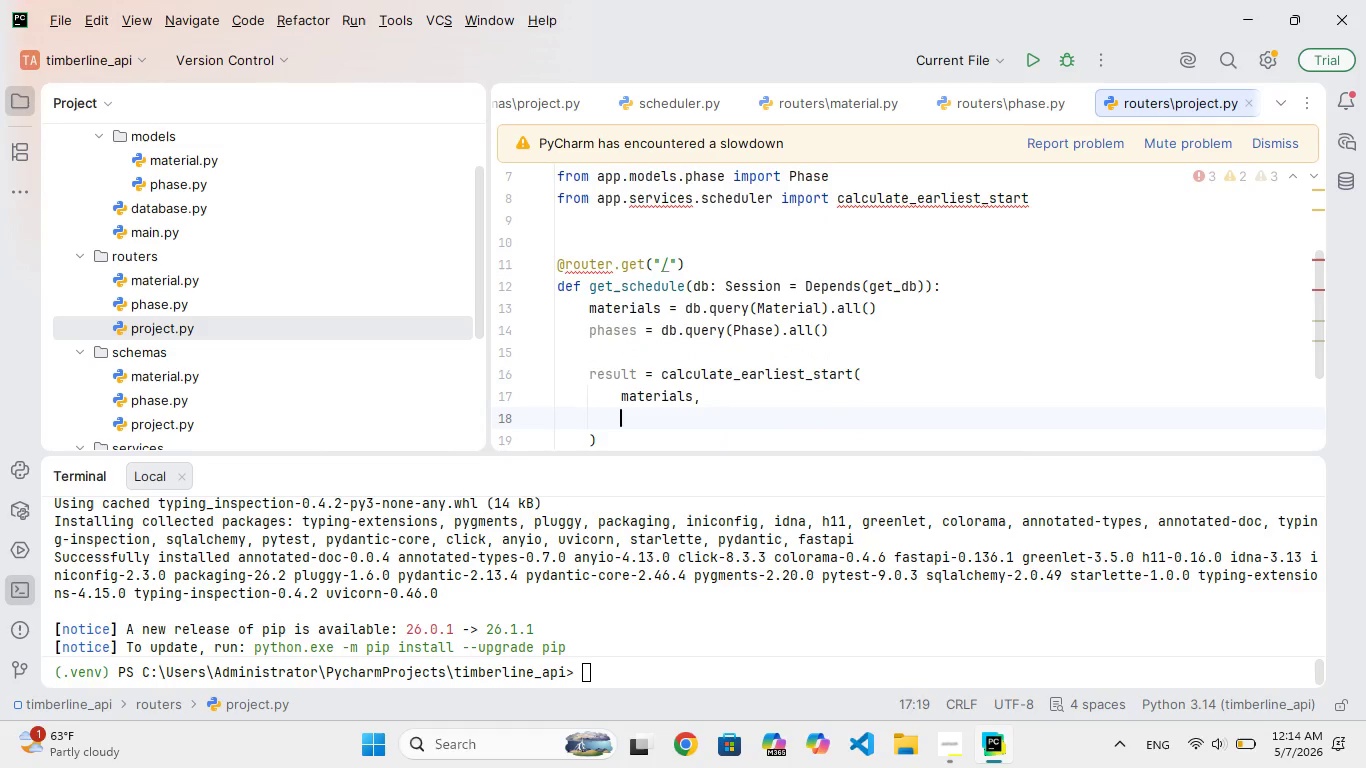 
hold_key(key=E, duration=0.33)
 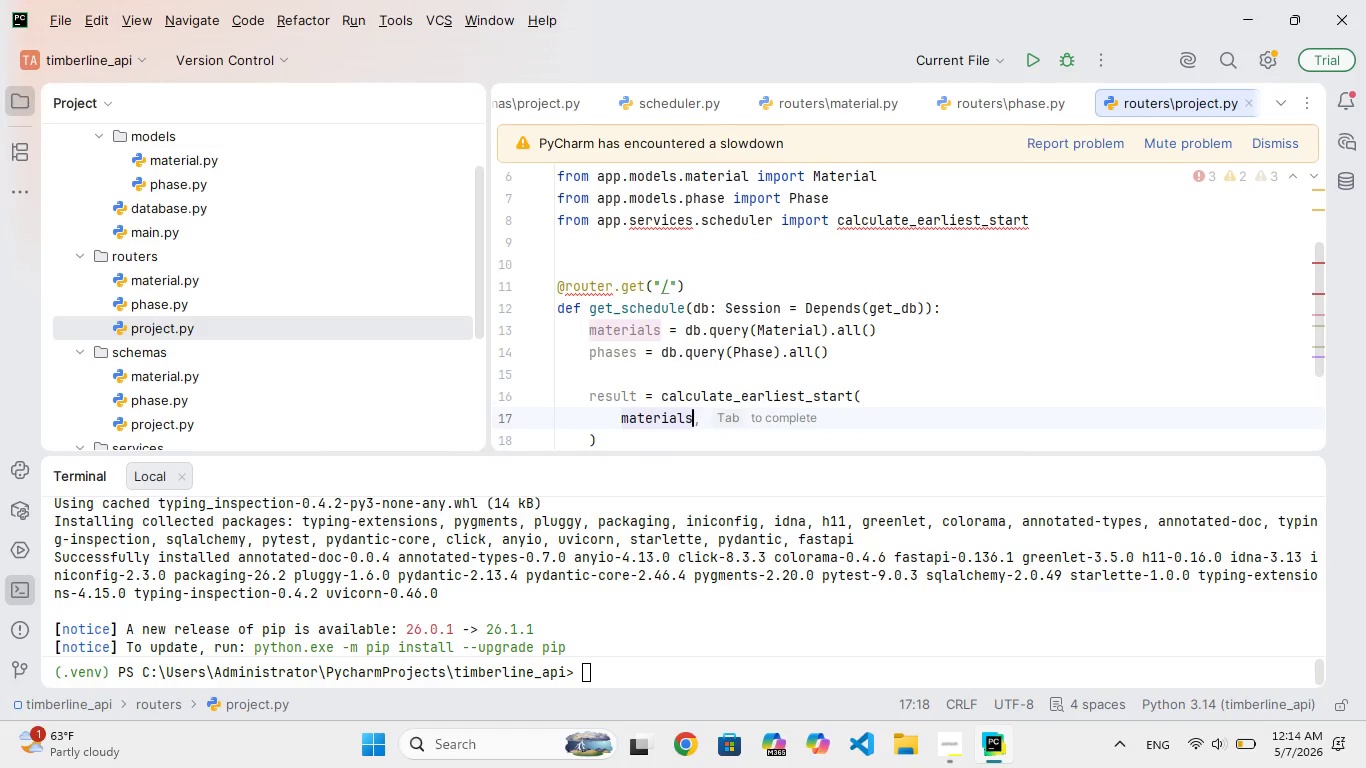 
key(Enter)
 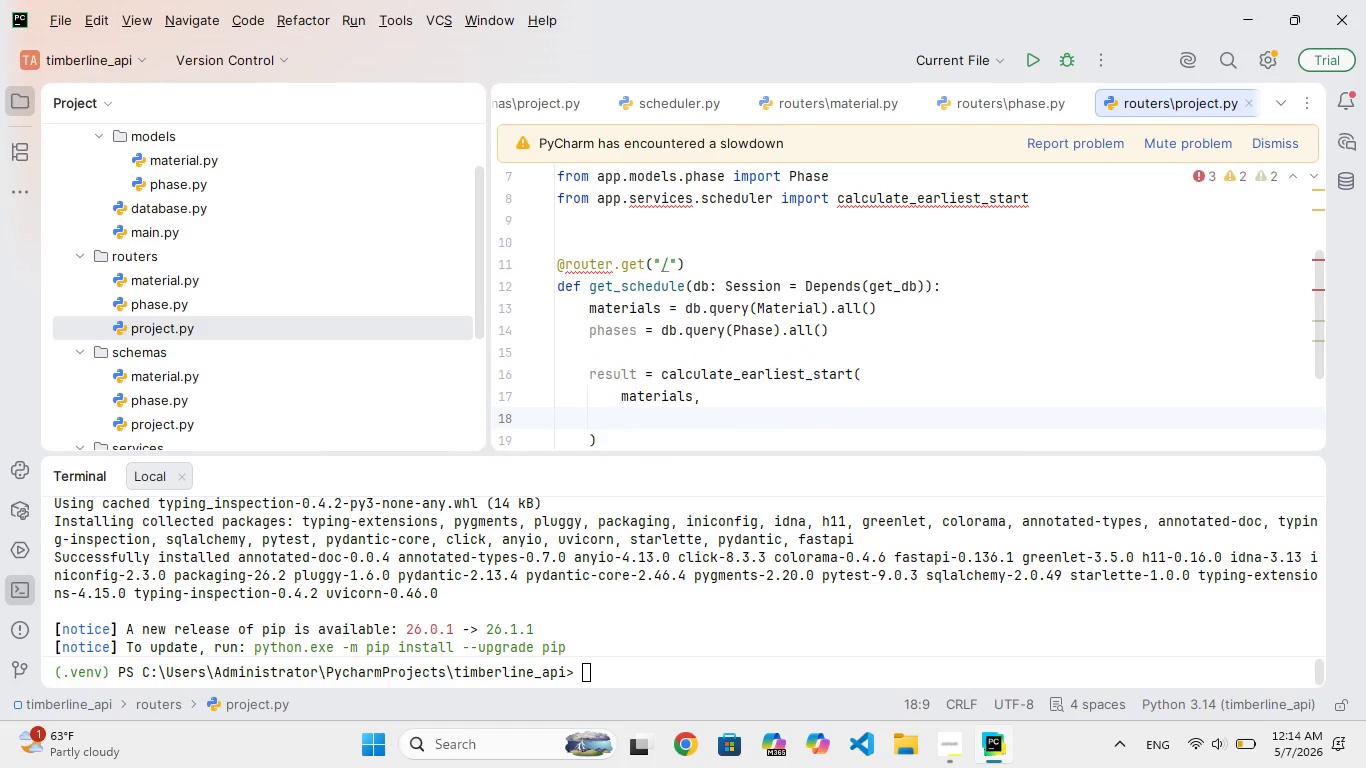 
type(phases,)
 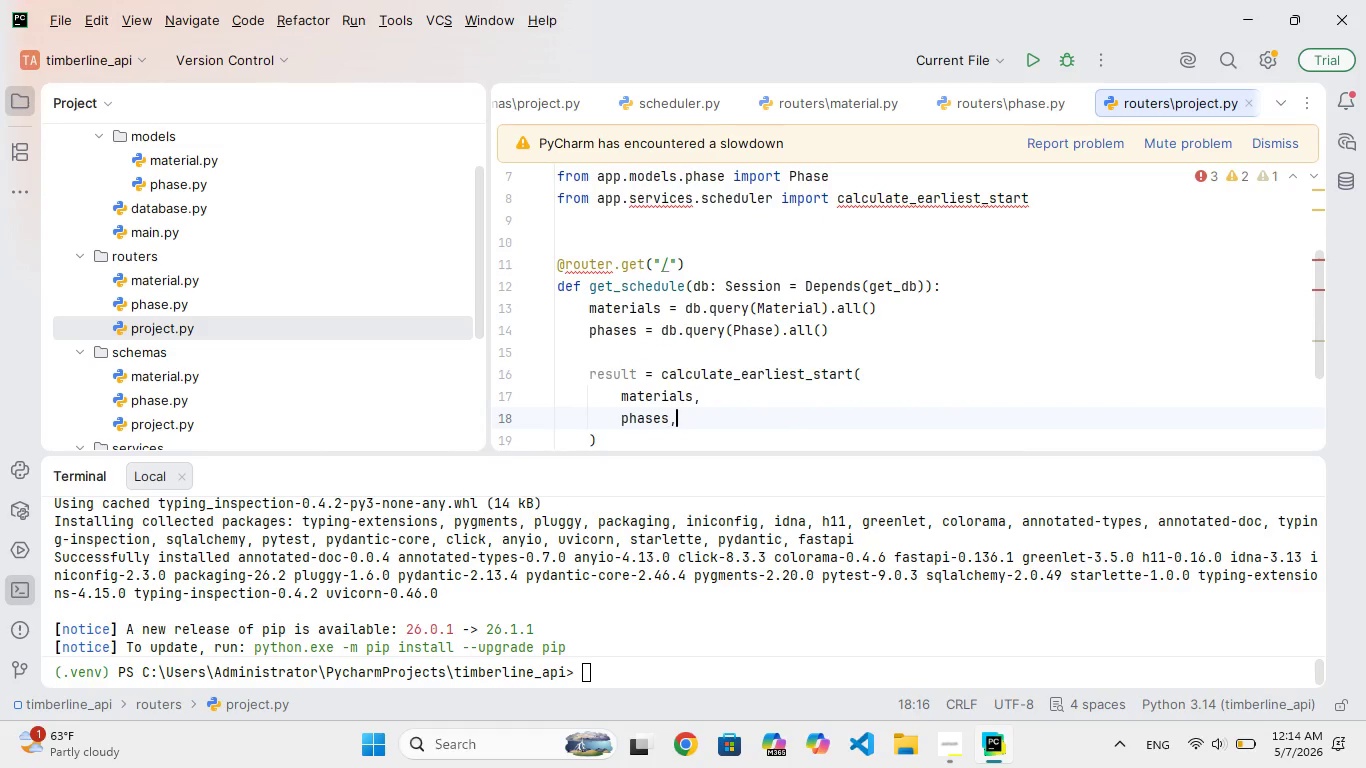 
key(Enter)
 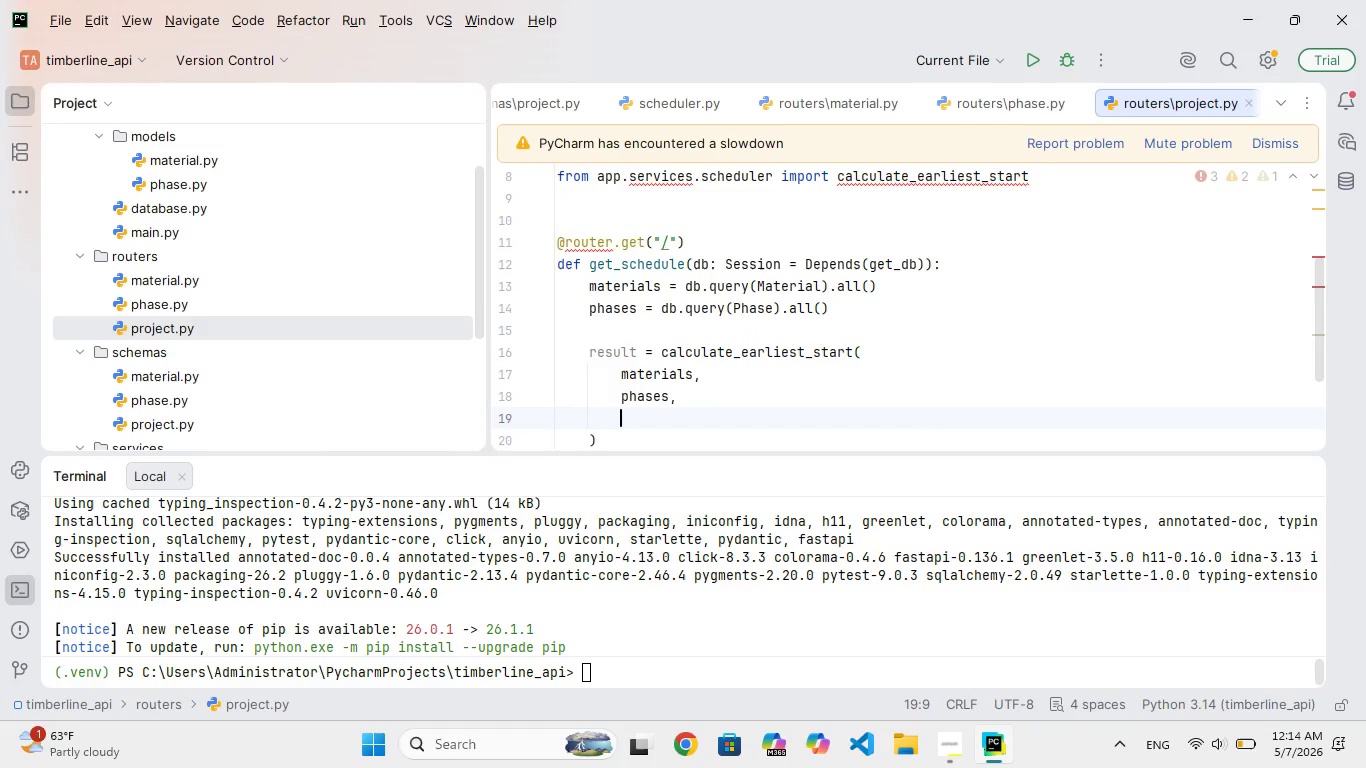 
type(date)
 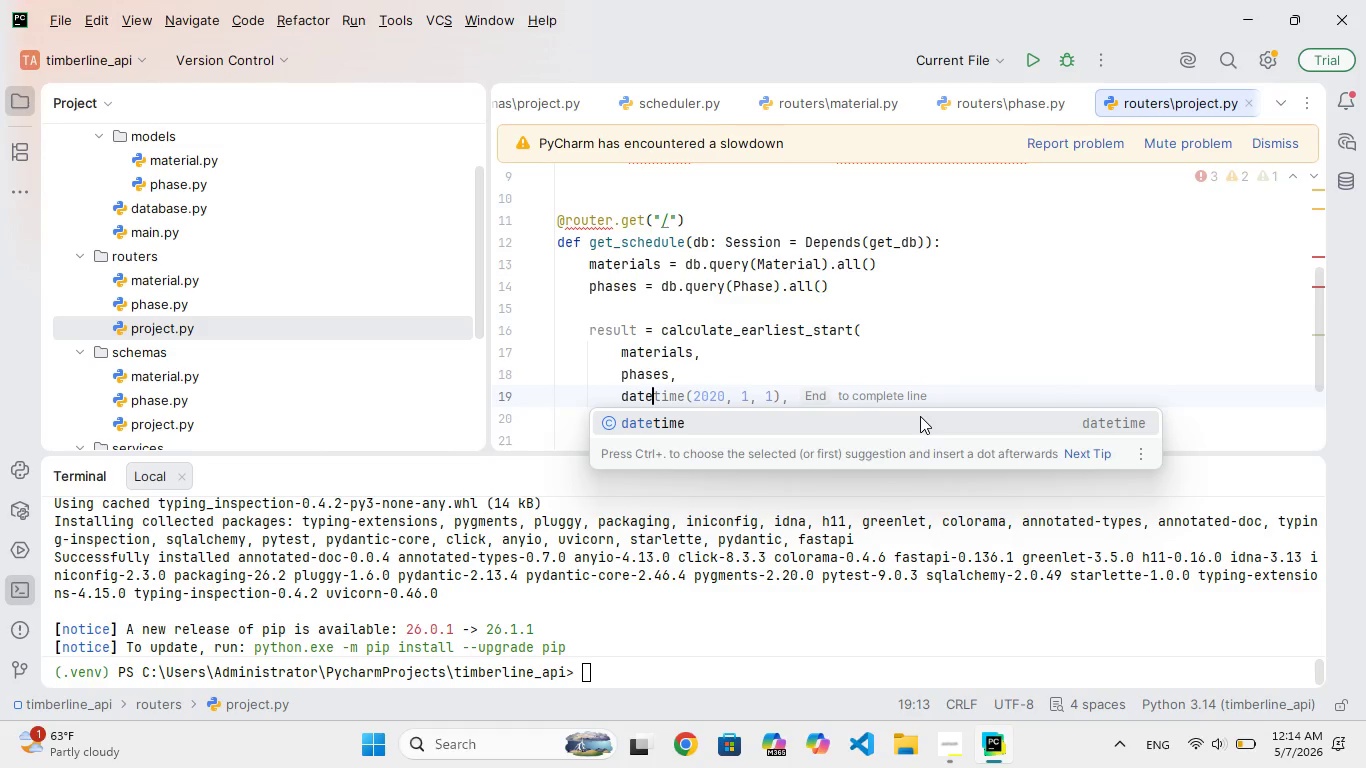 
type(time.utcnow()
 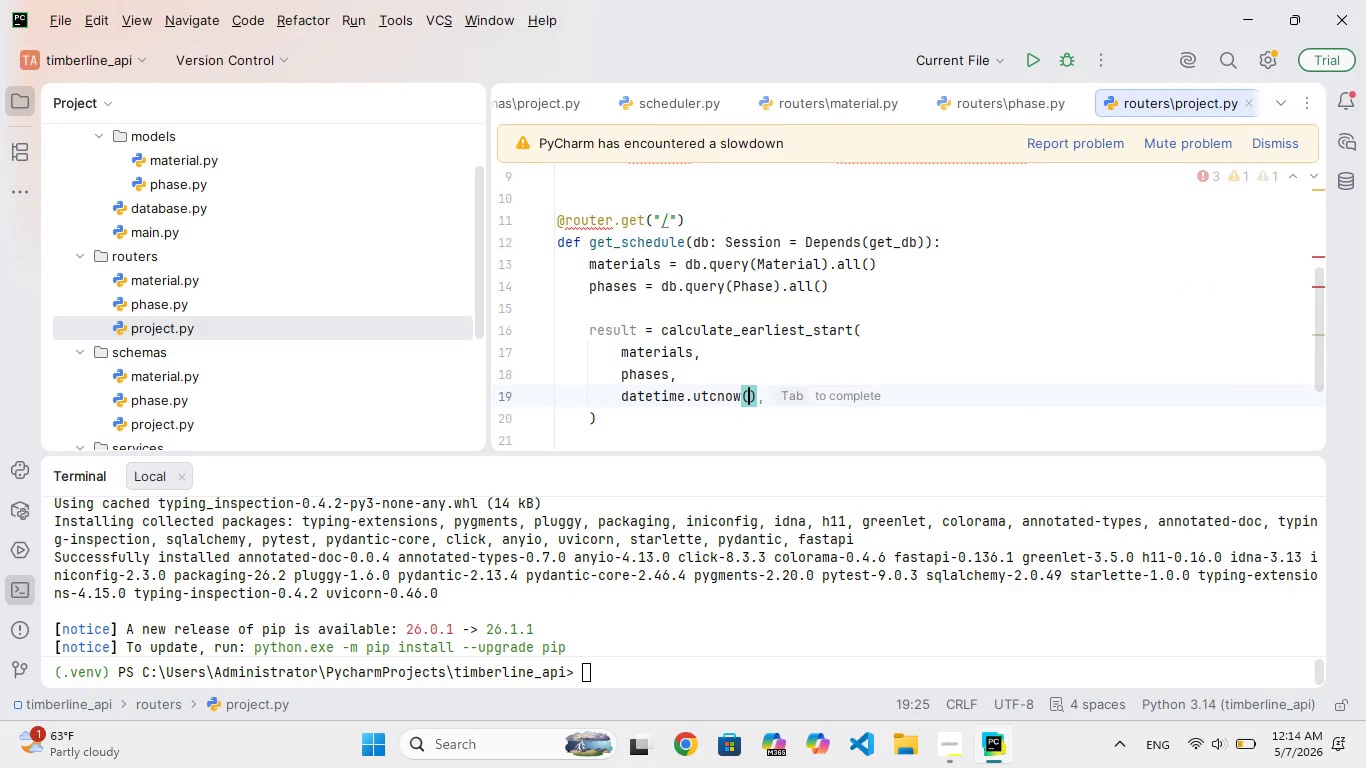 
key(ArrowRight)
 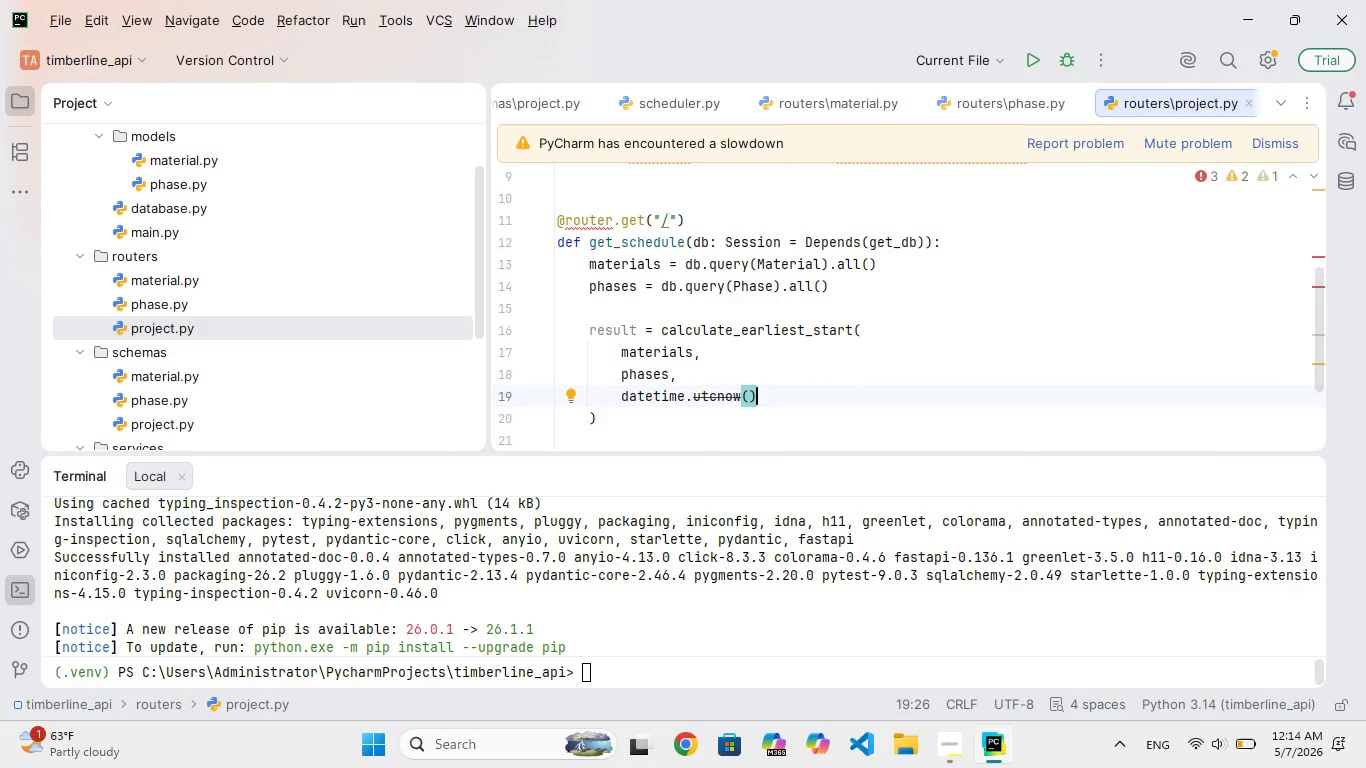 
key(ArrowDown)
 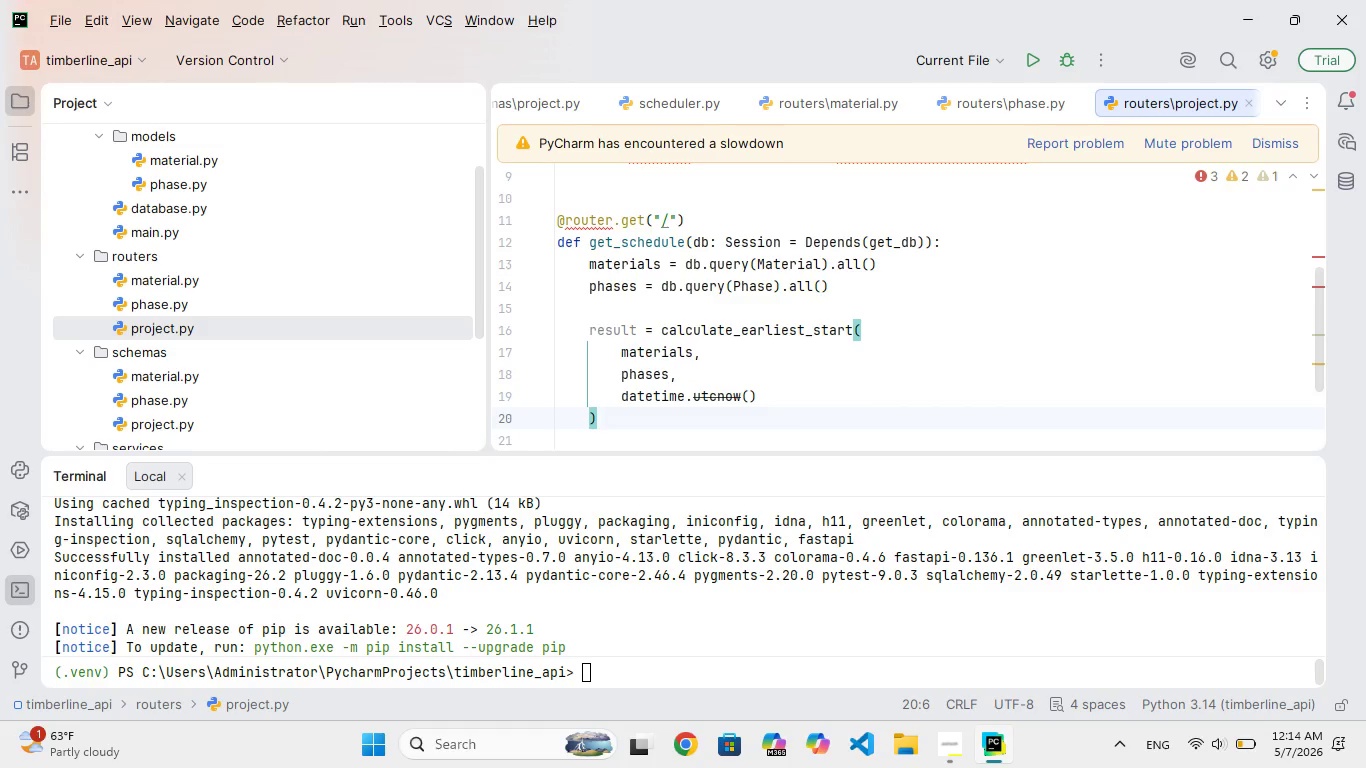 
key(Enter)
 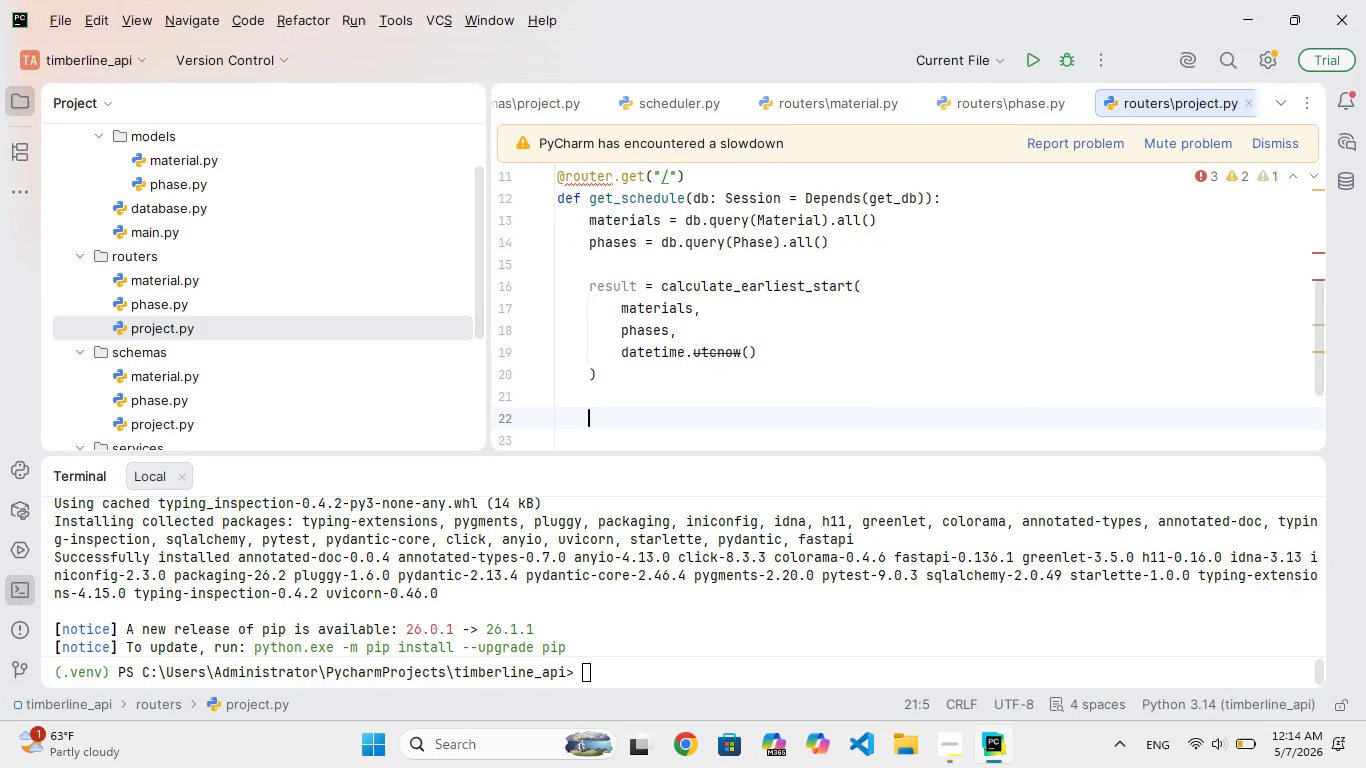 
key(Enter)
 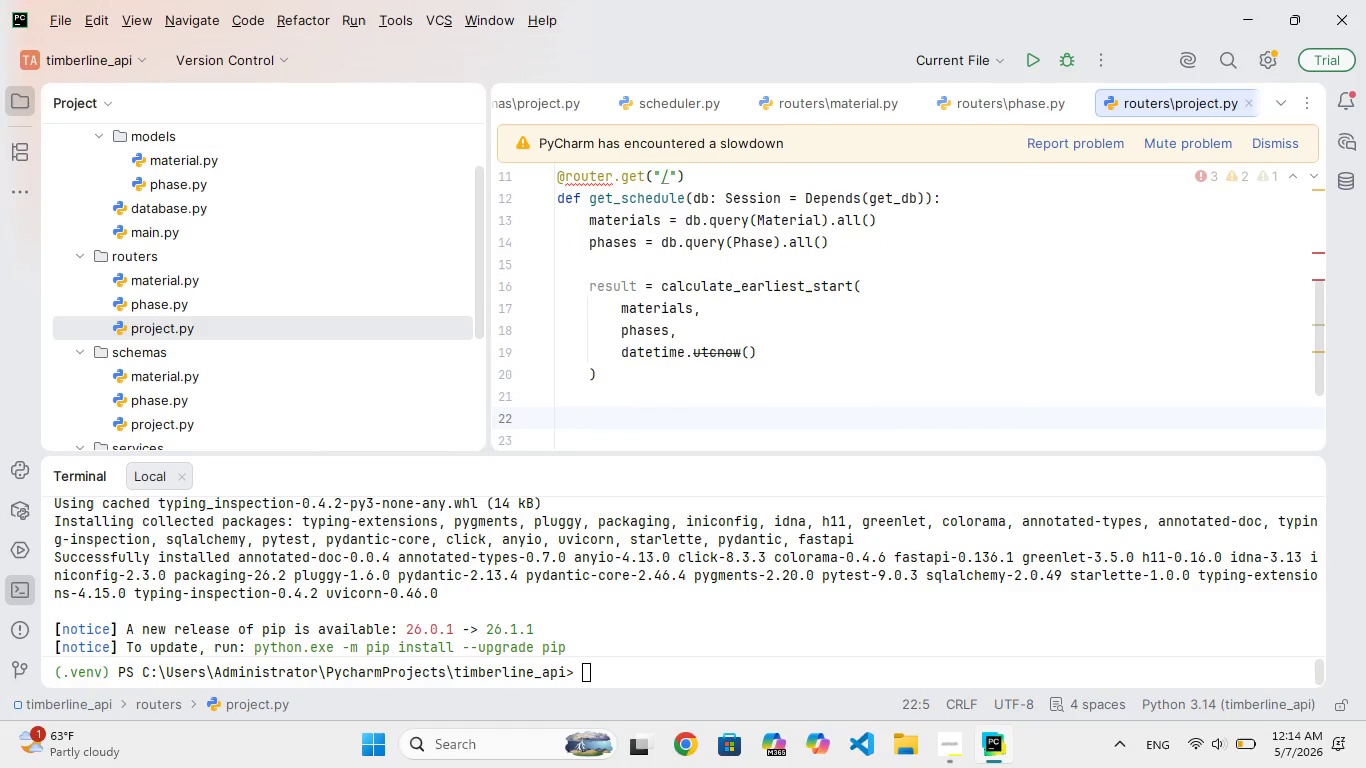 
type(return {"re)
key(Backspace)
key(Backspace)
type(earliest_start_date)
 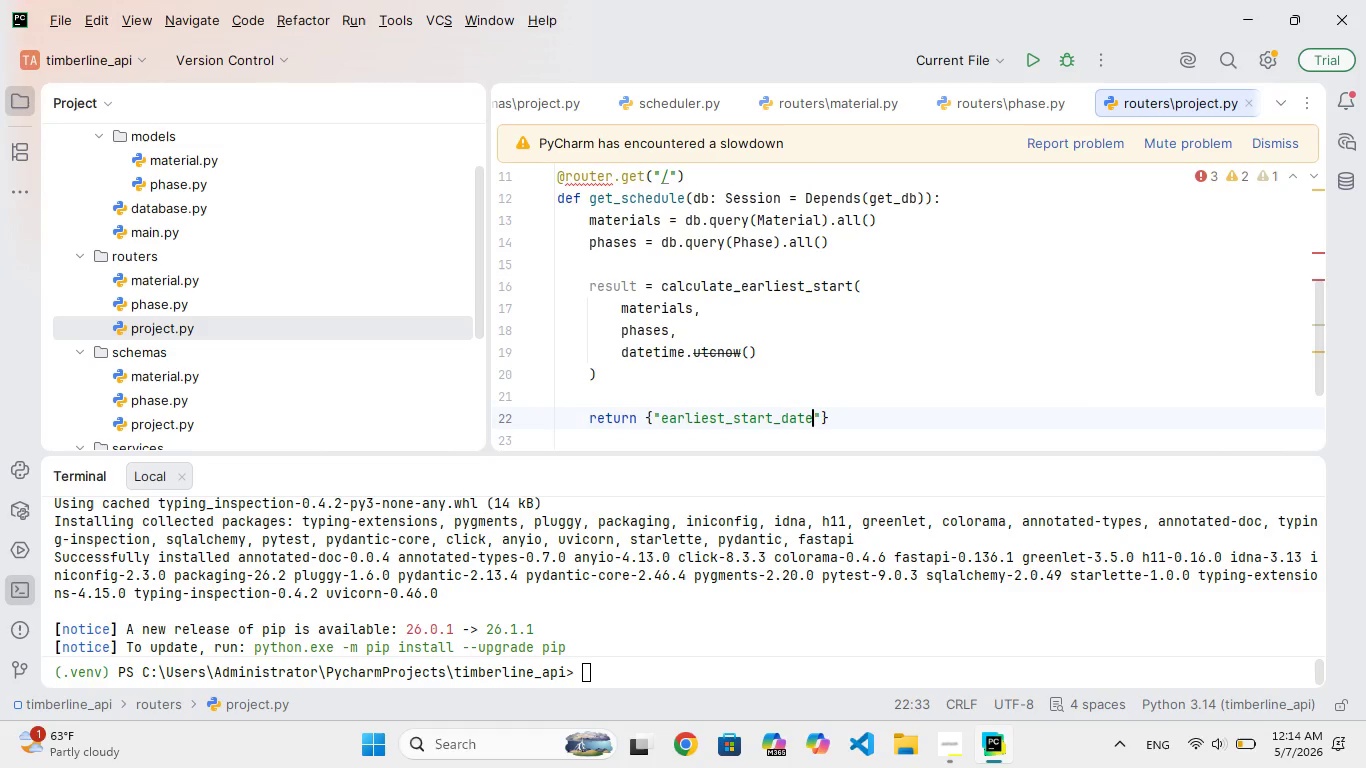 
key(ArrowRight)
 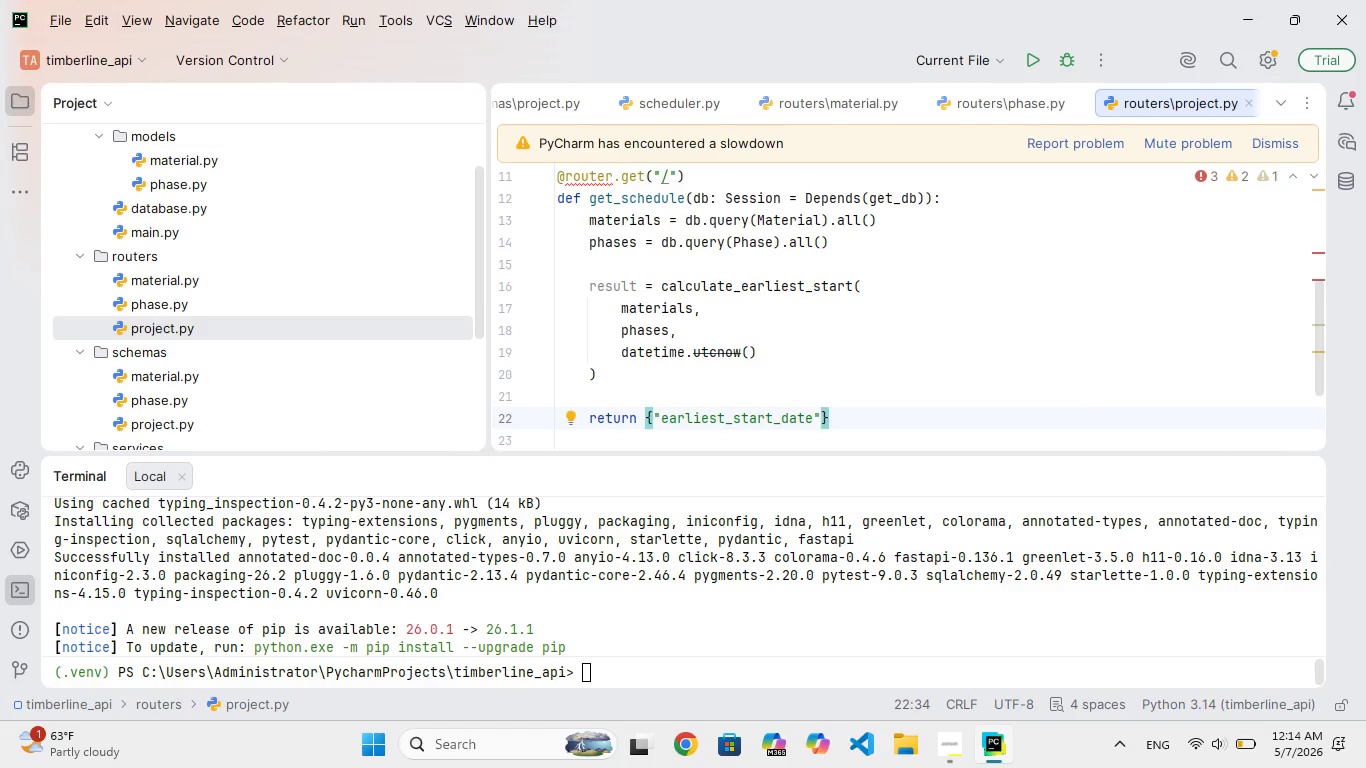 
type(: resut)
 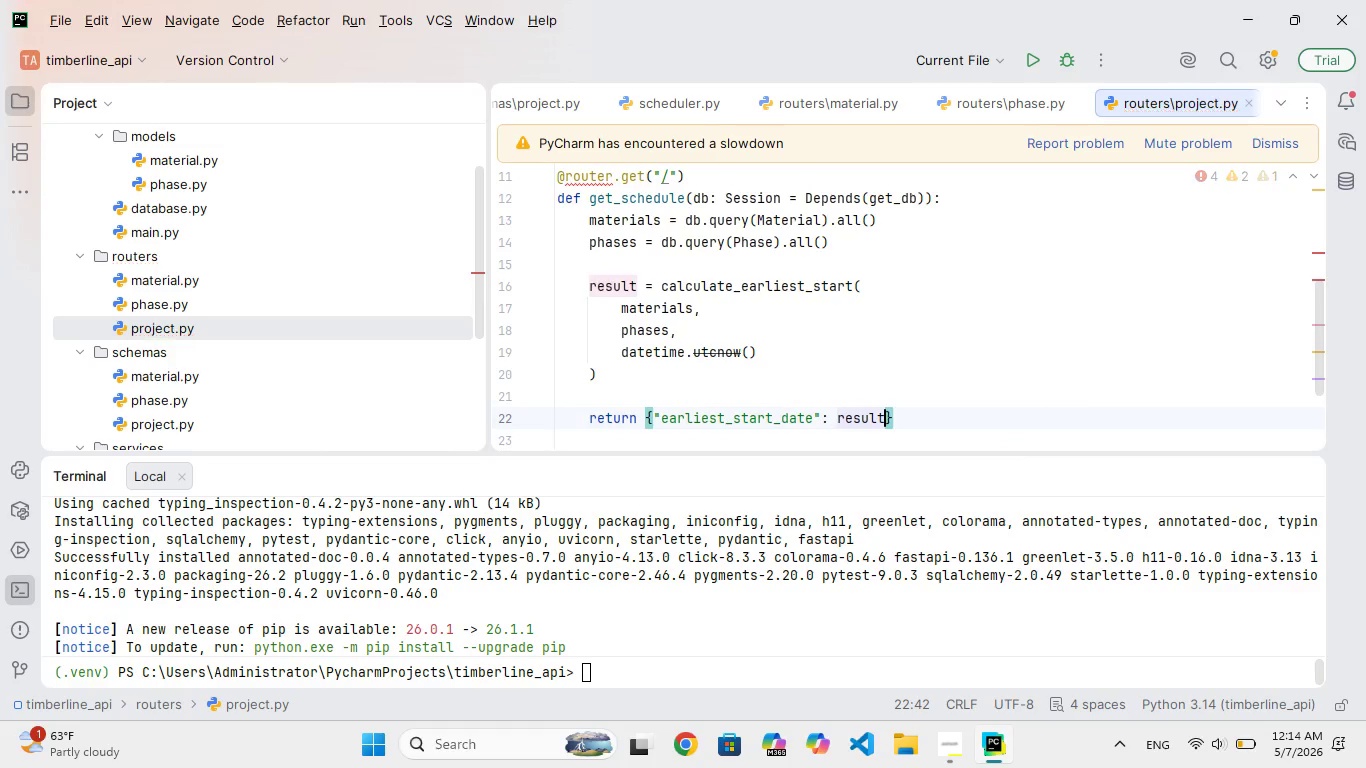 
hold_key(key=L, duration=0.36)
 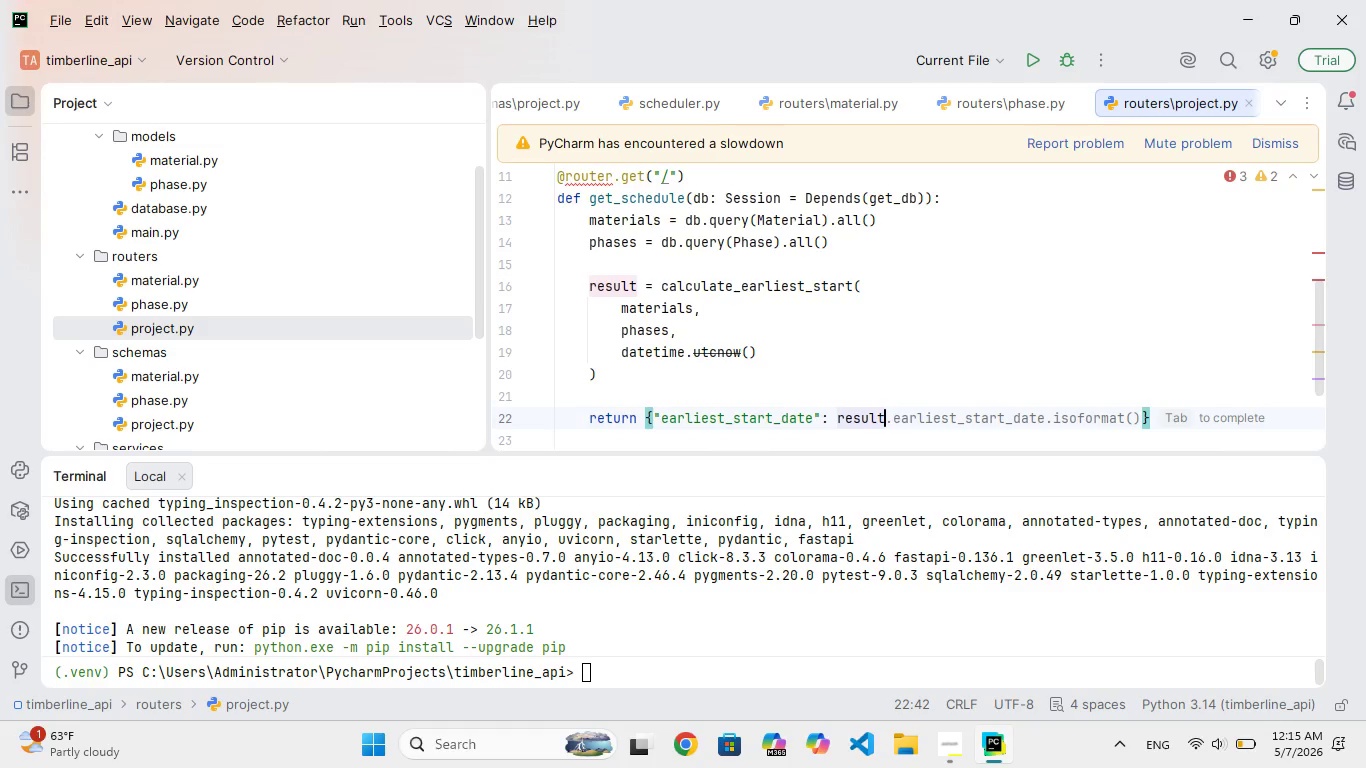 
key(ArrowRight)
 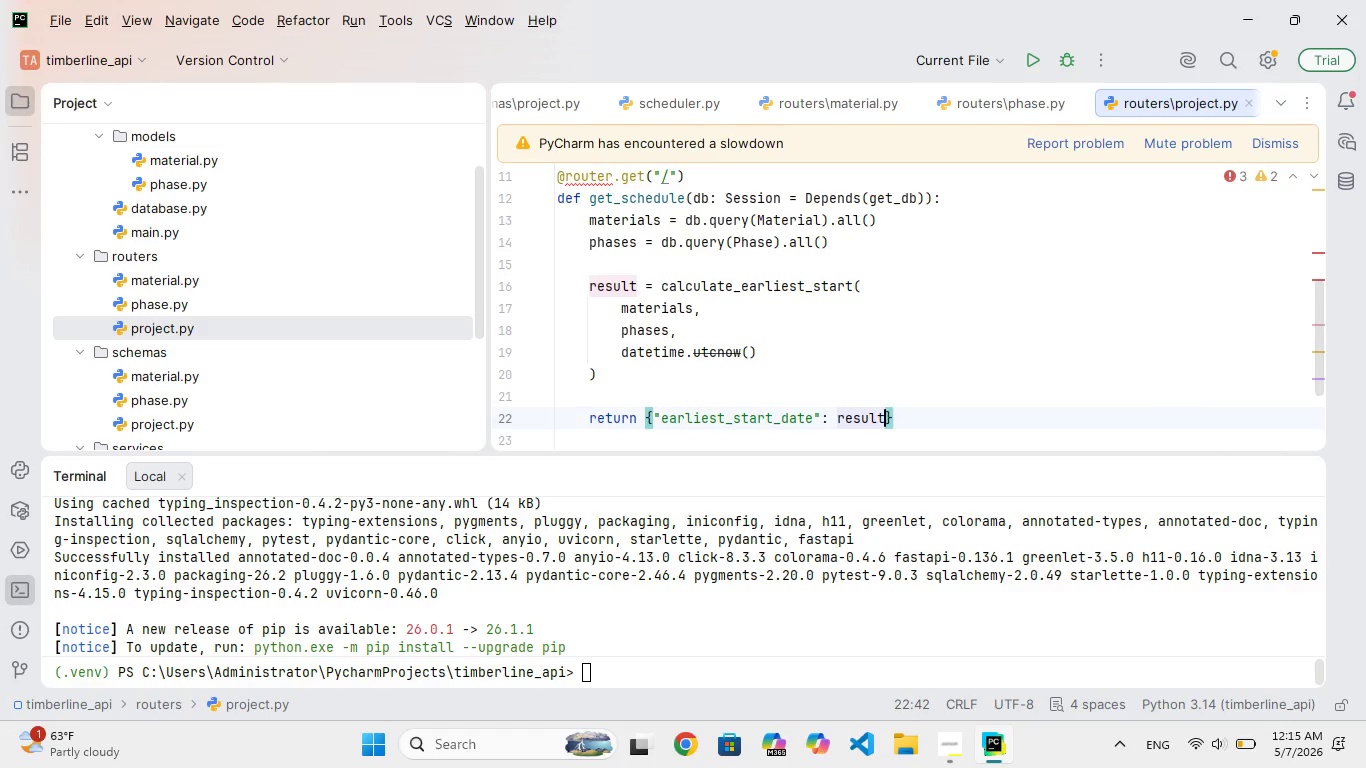 
key(ArrowRight)
 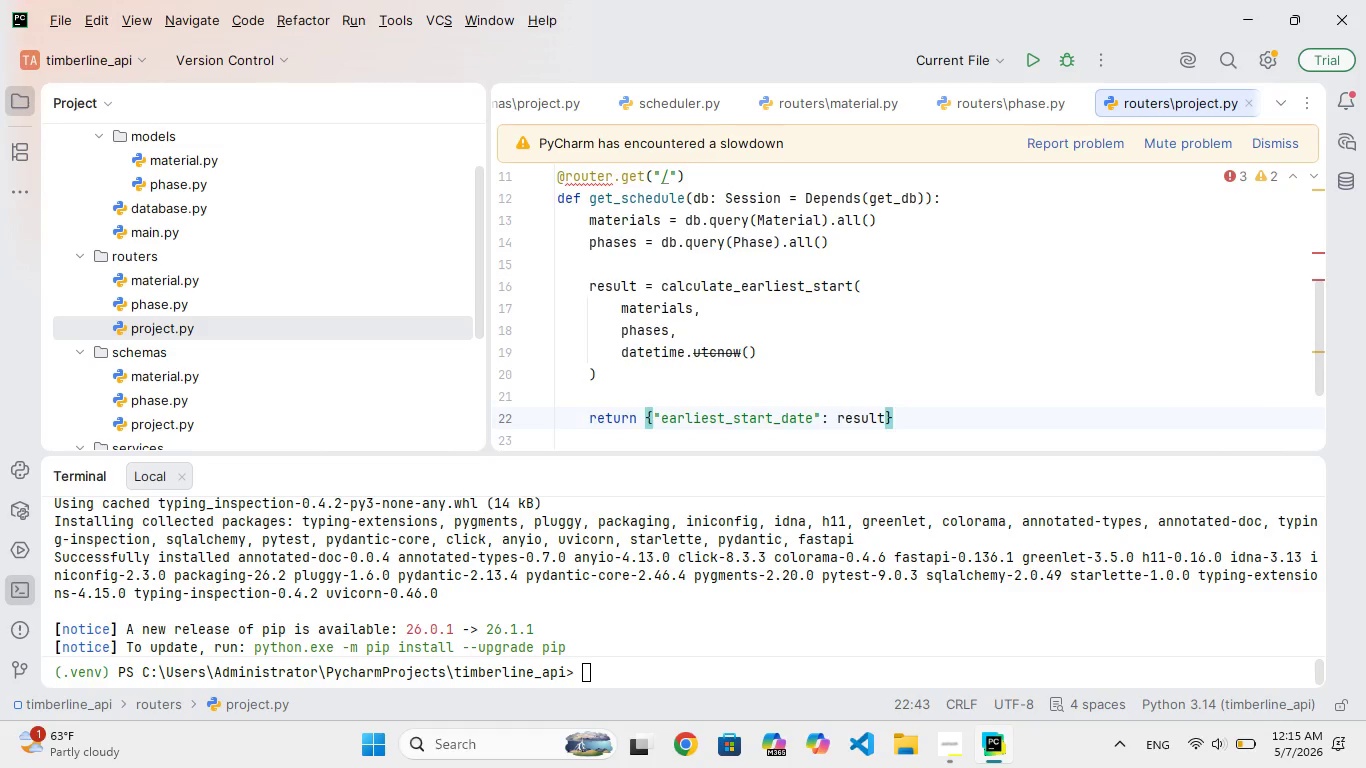 
key(Enter)
 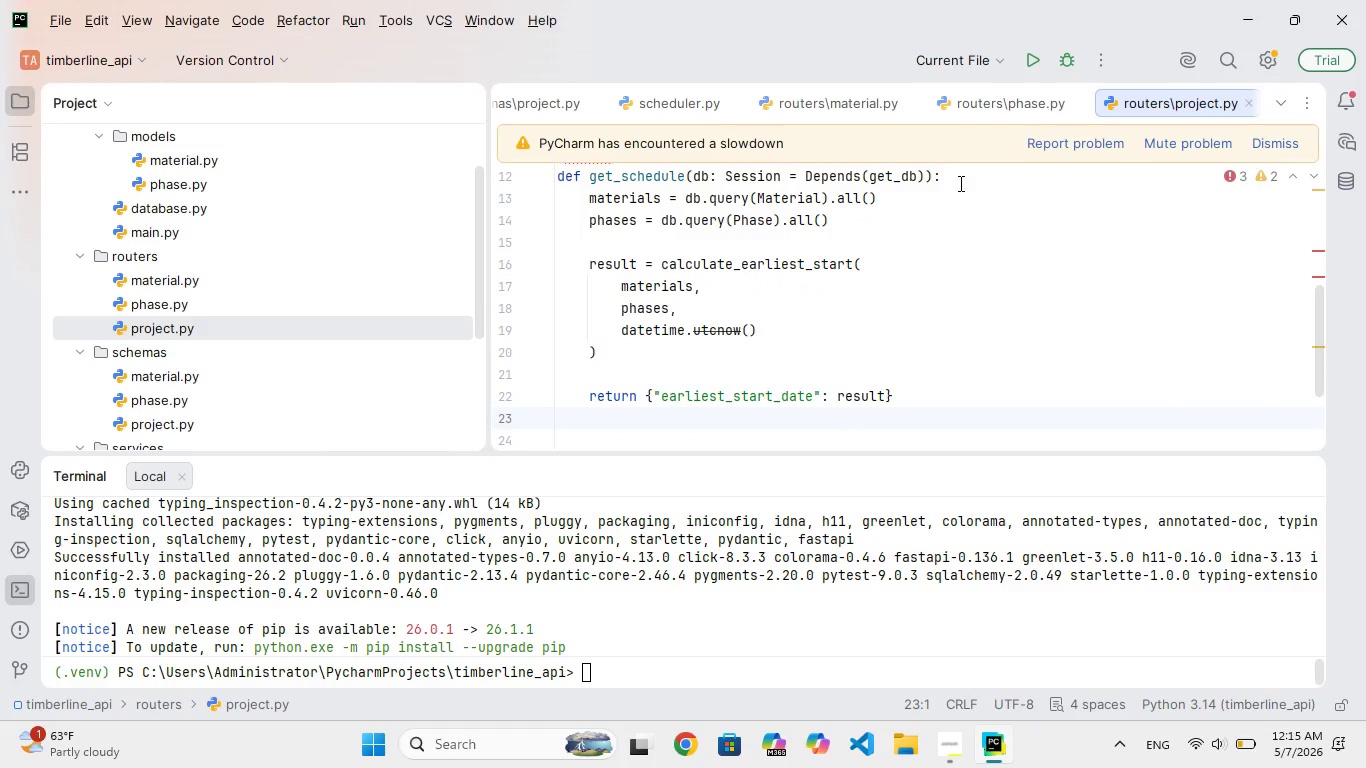 
scroll: coordinate [841, 276], scroll_direction: up, amount: 154.0
 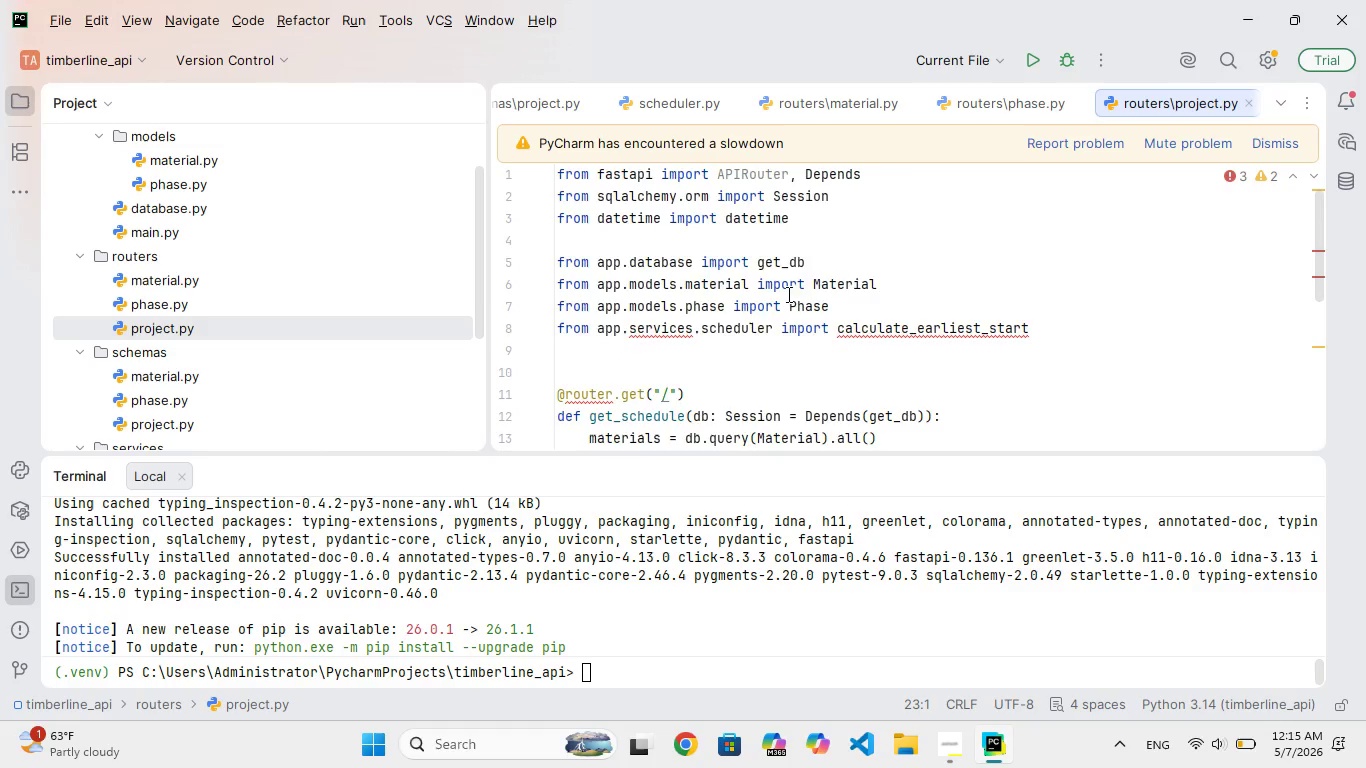 
scroll: coordinate [435, 449], scroll_direction: down, amount: 82.0
 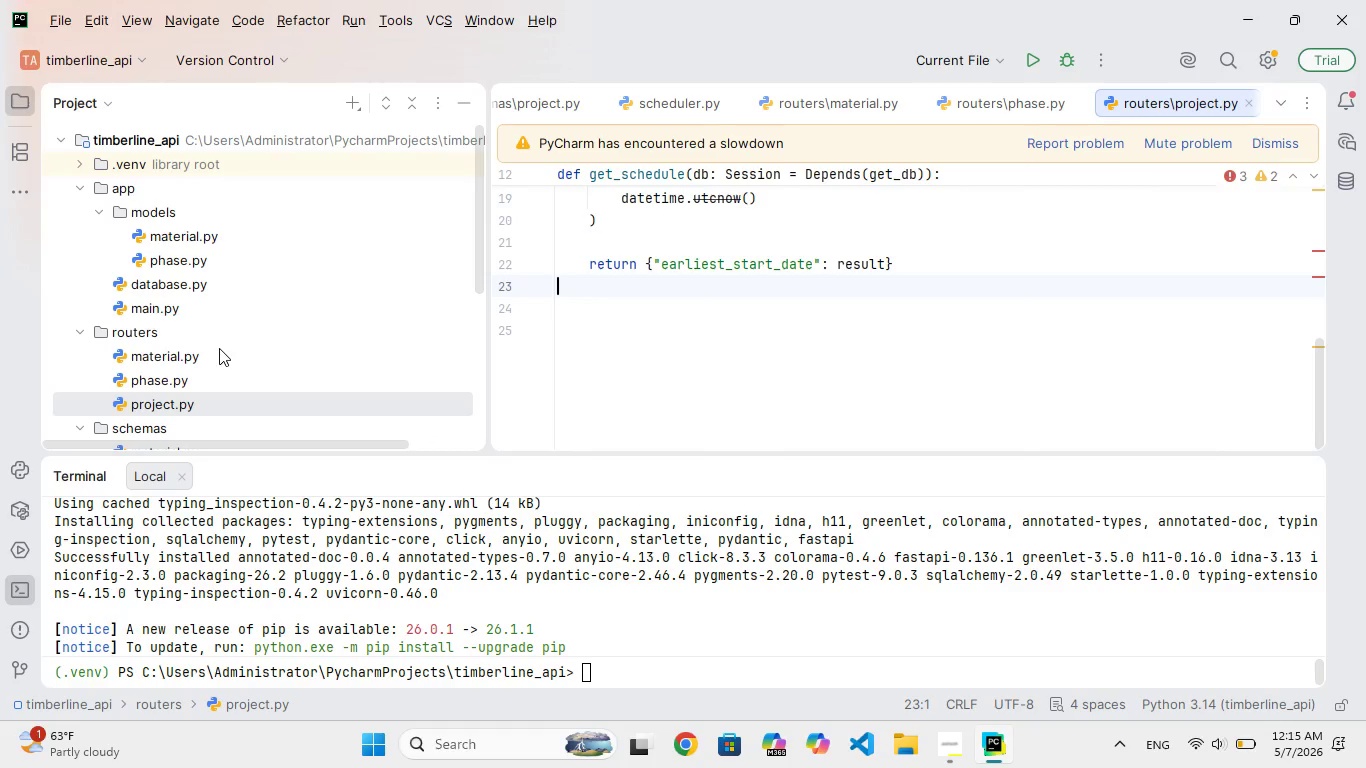 
left_click([180, 303])
 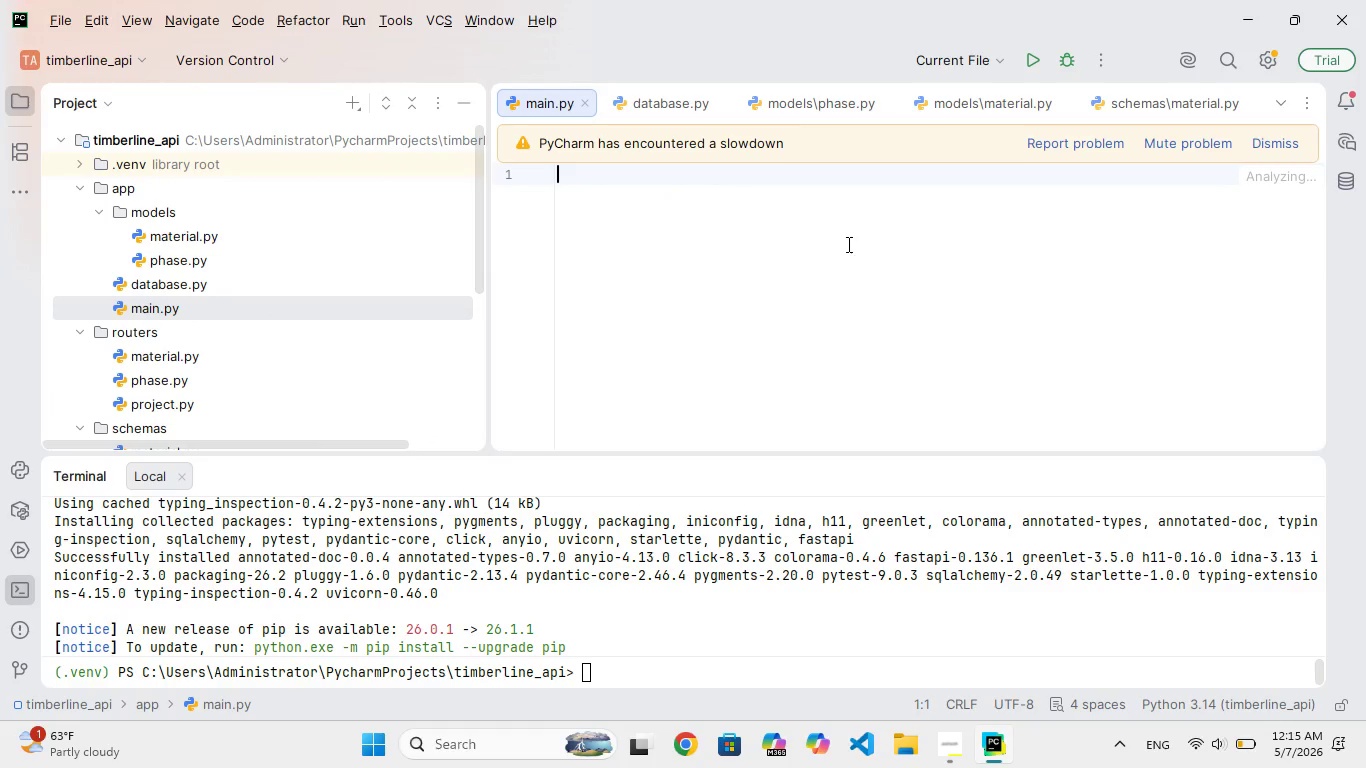 
double_click([180, 303])
 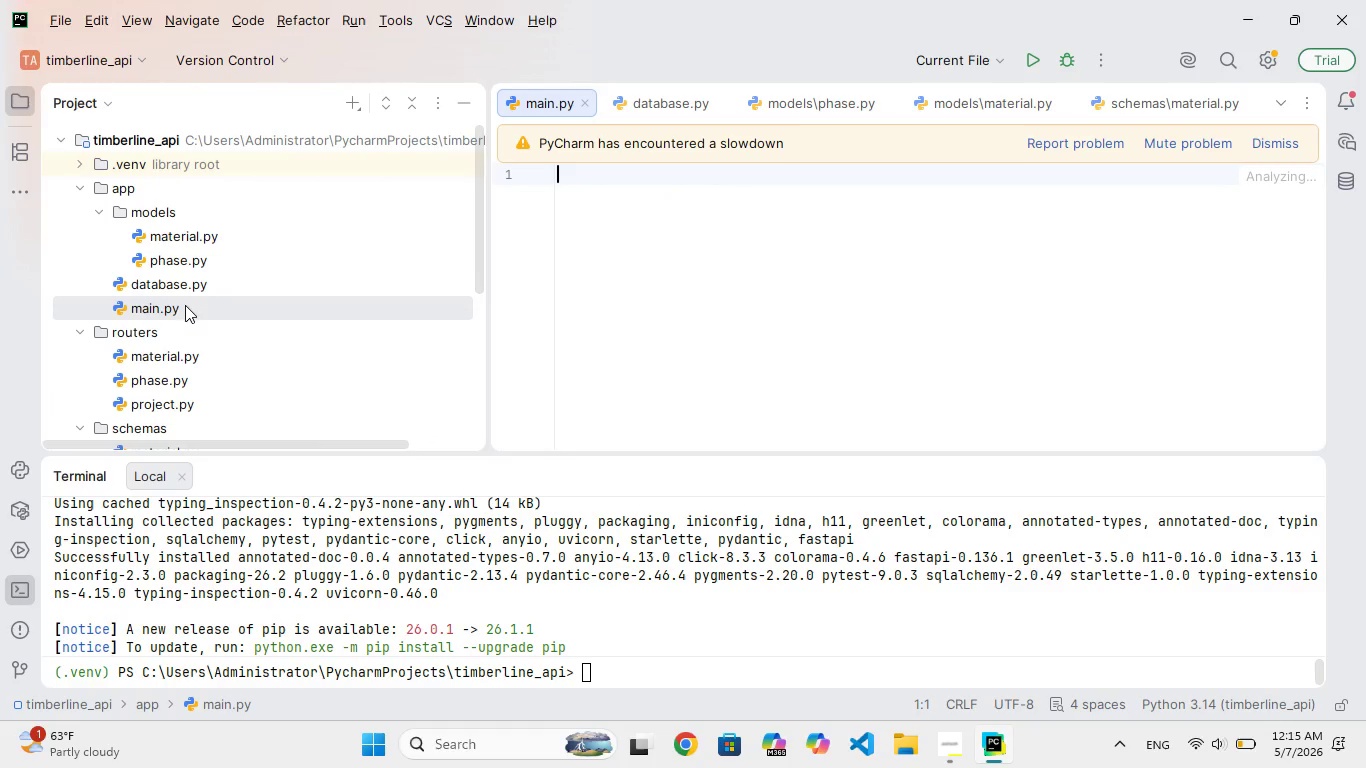 
left_click([857, 245])
 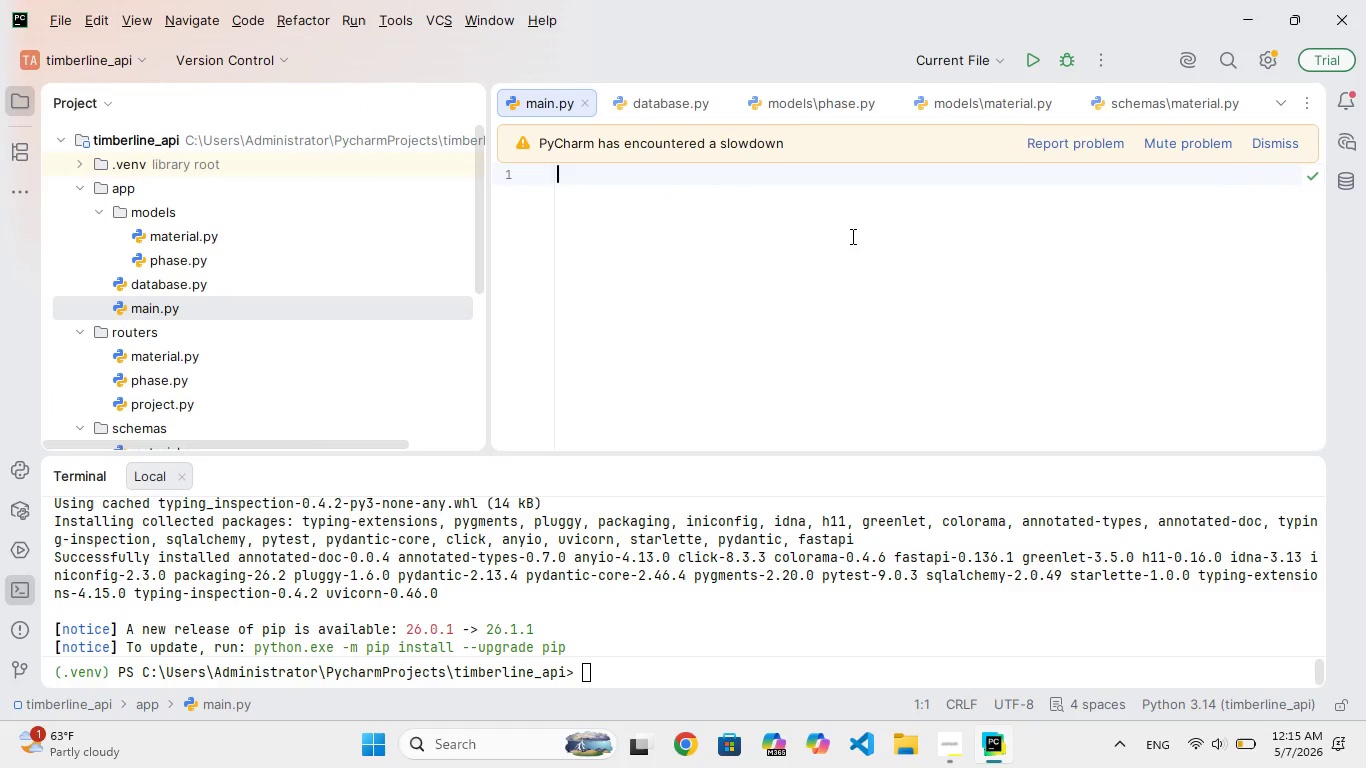 
type(from fastpi imort FastAPI)
 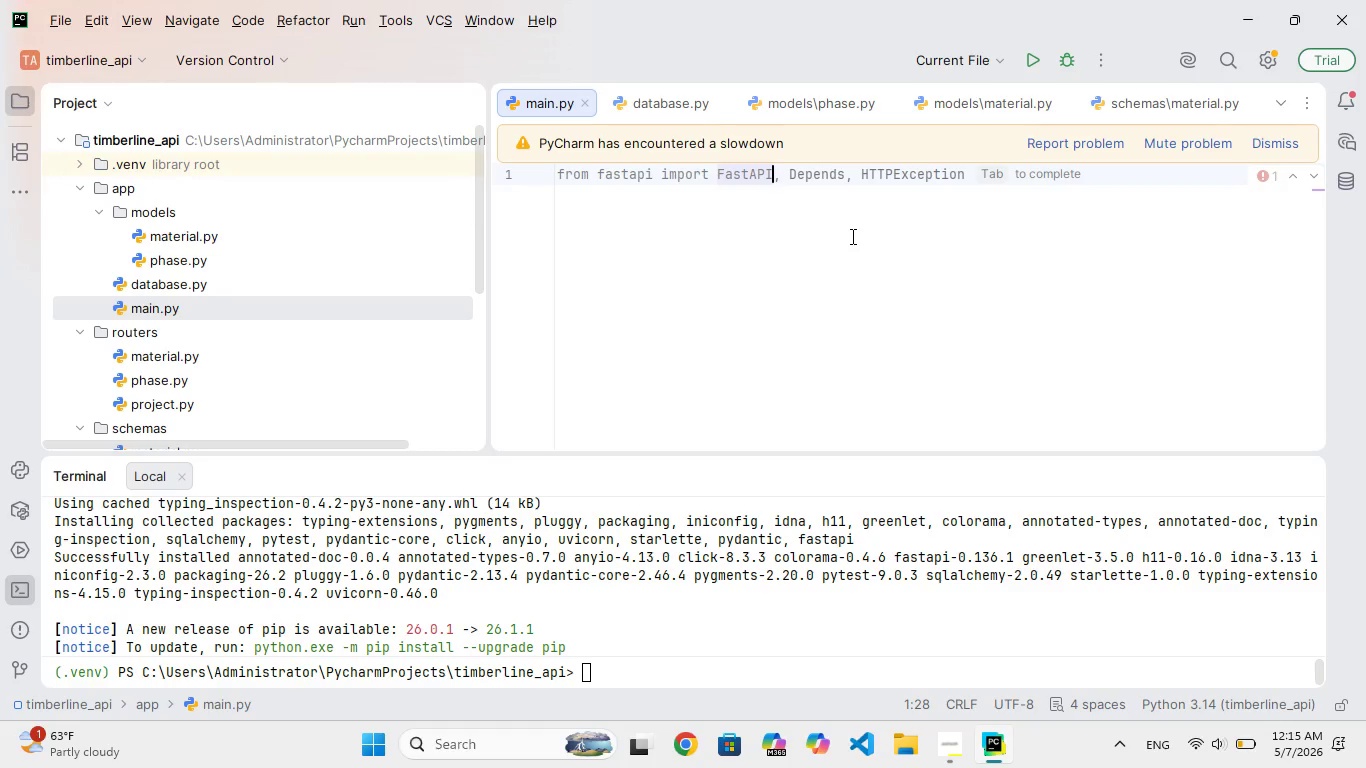 
key(Enter)
 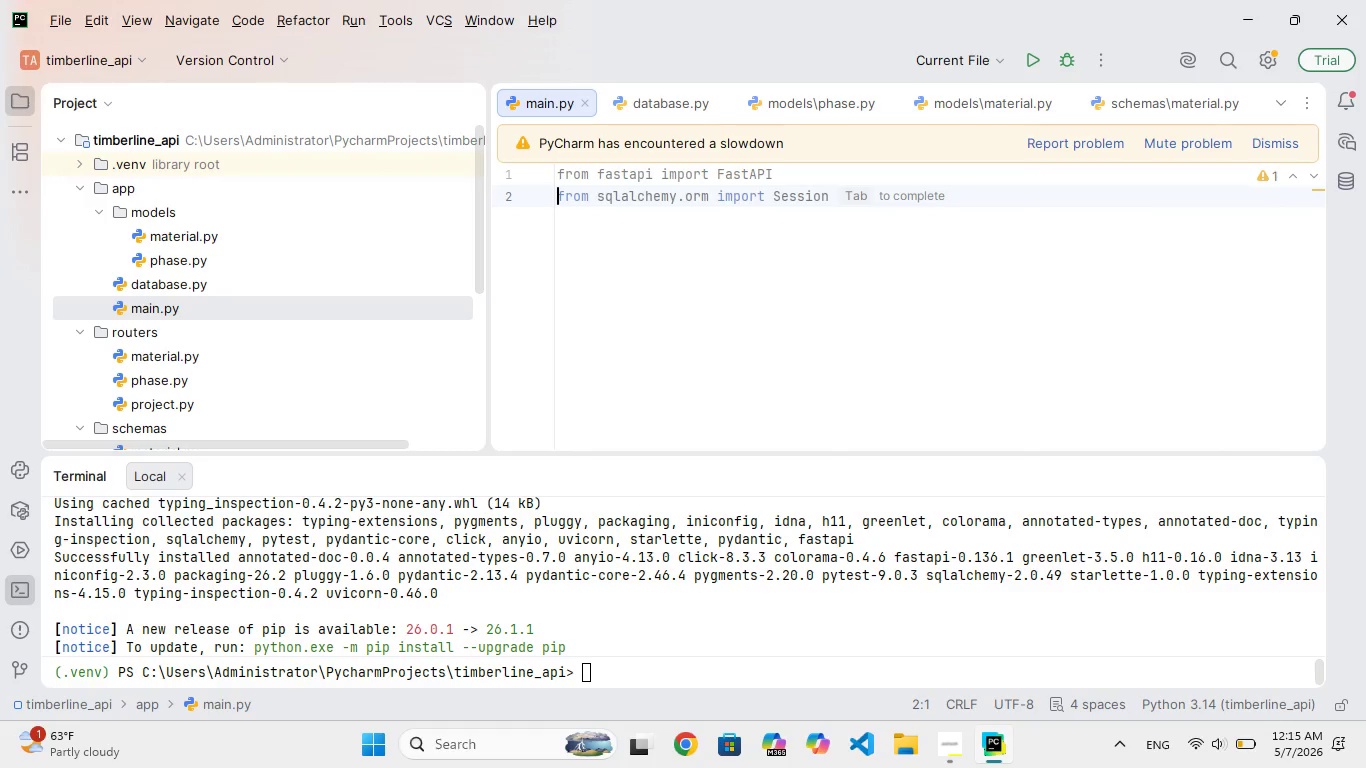 
type(from app.database imort Bae, engine)
 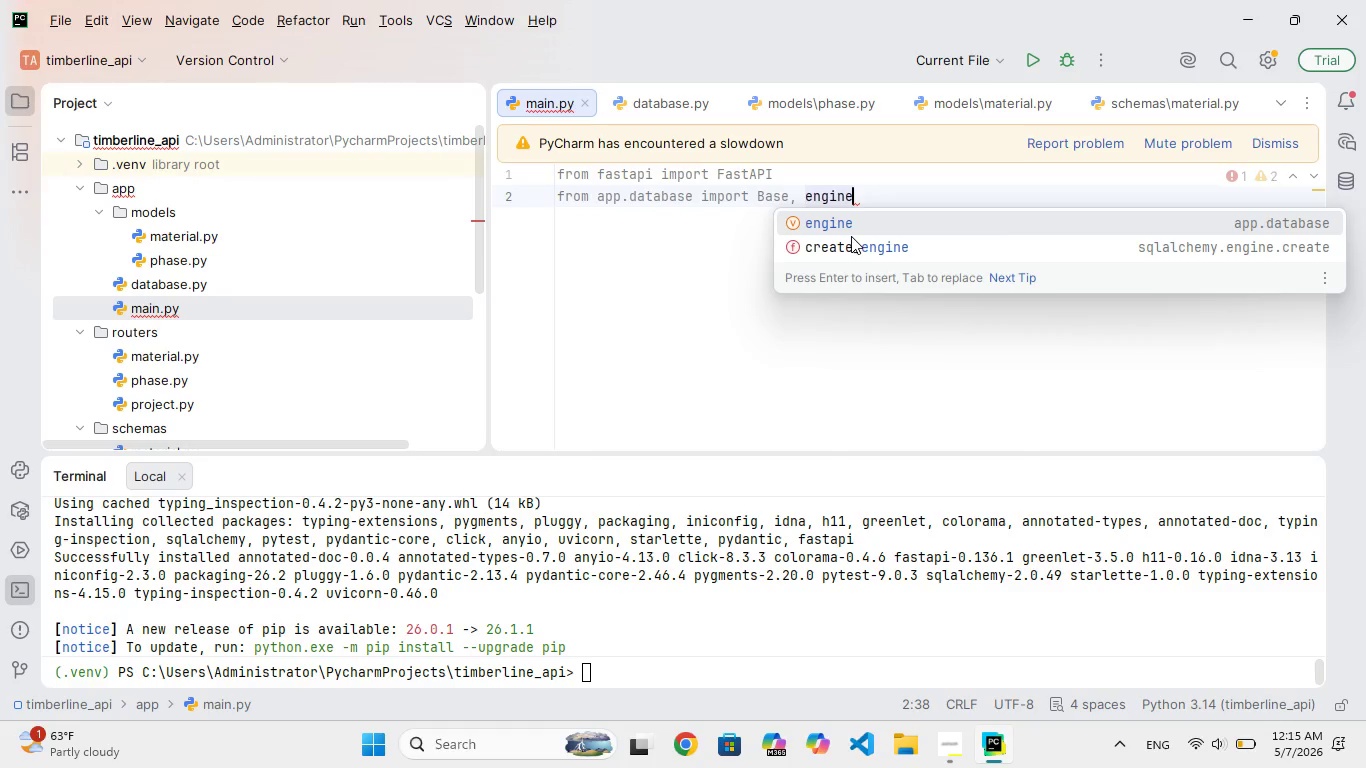 
key(Enter)
 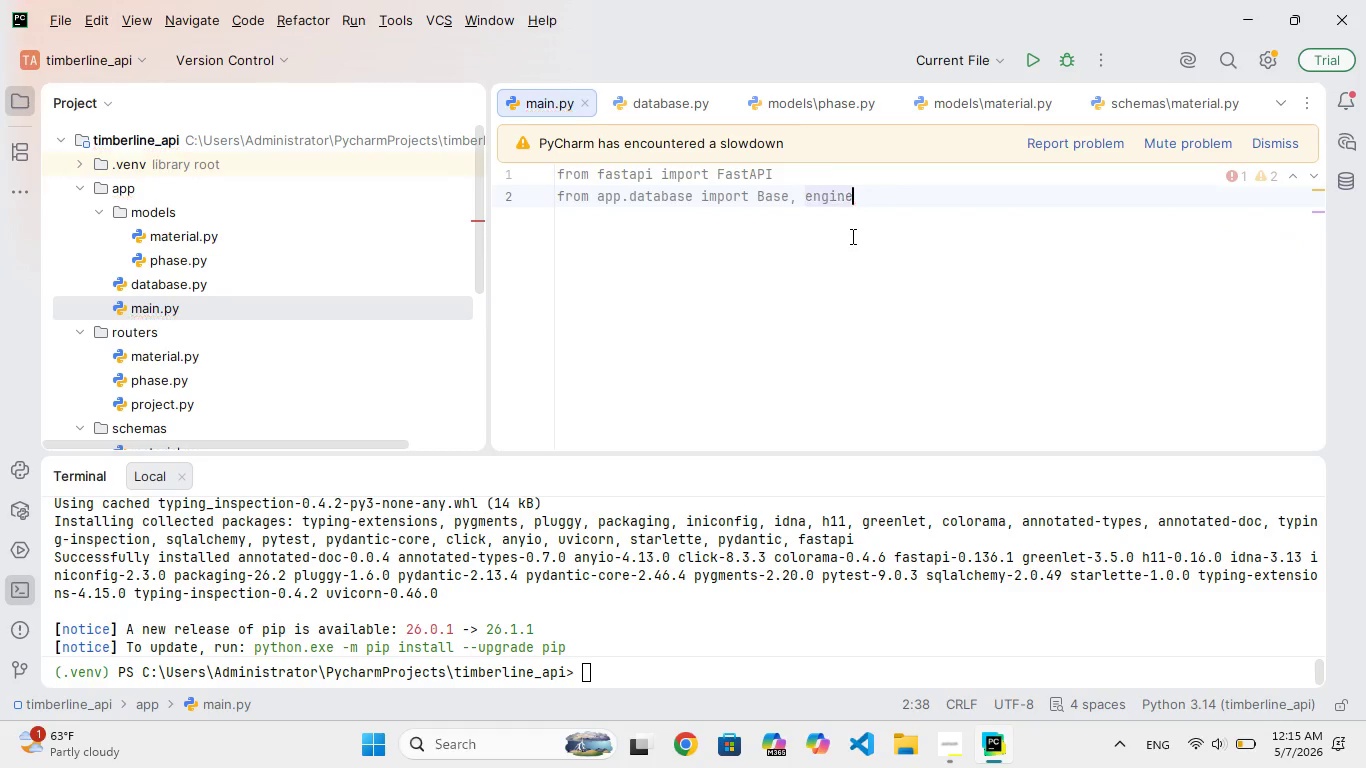 
key(Enter)
 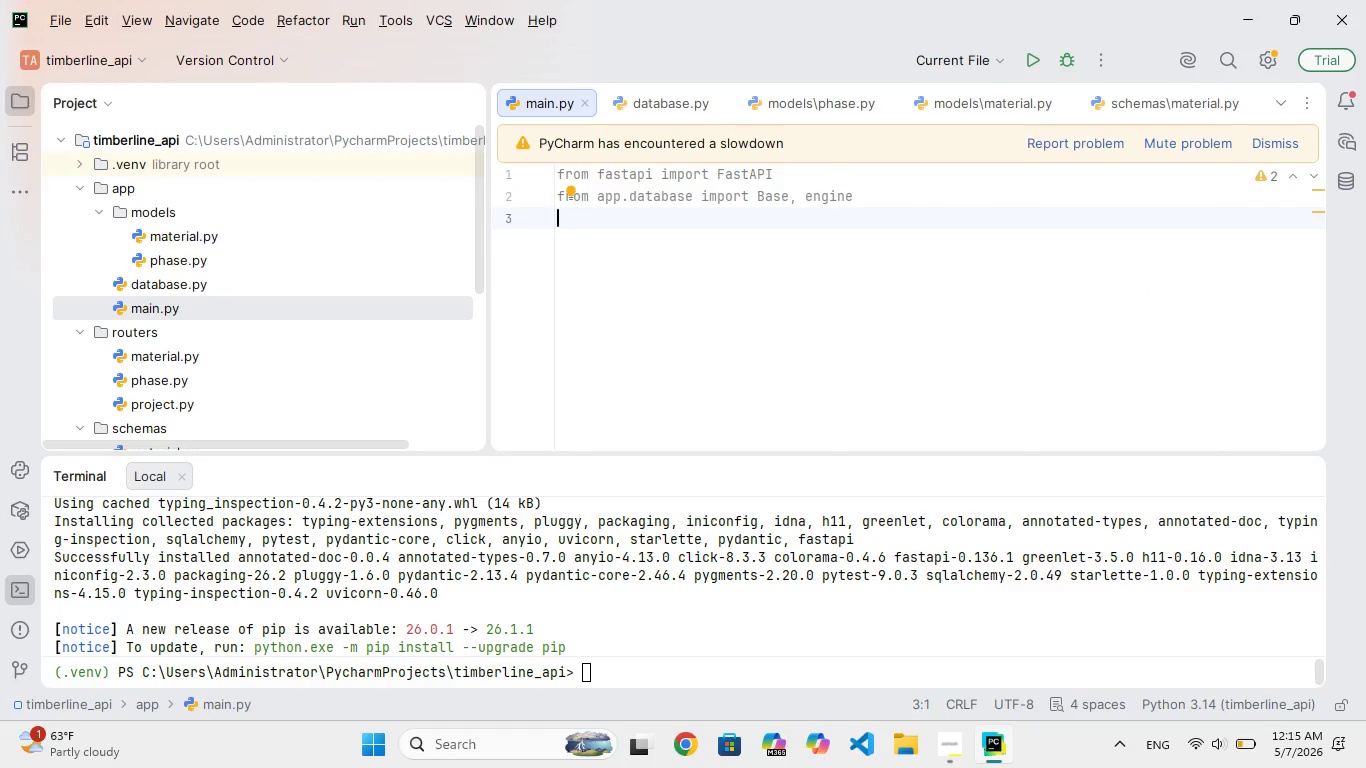 
key(Enter)
 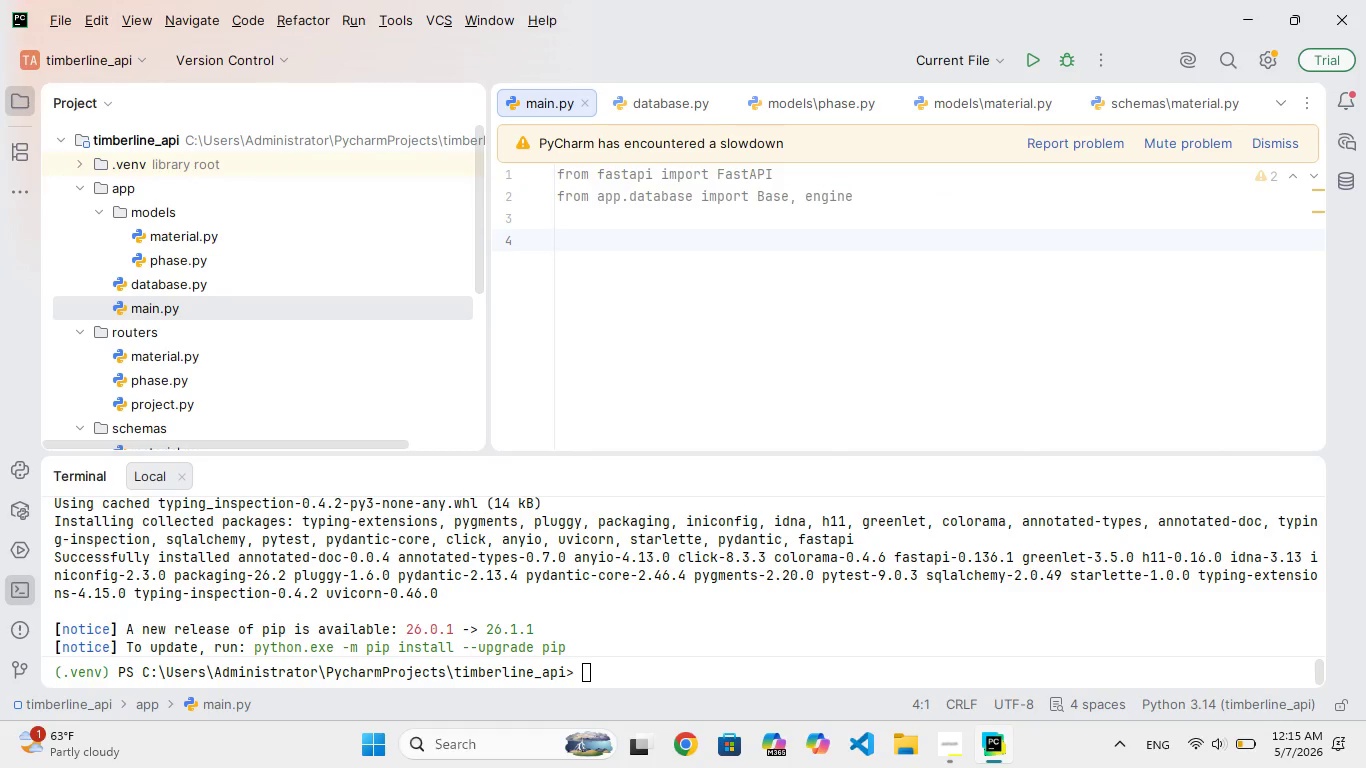 
type(from app.routers imort phase, matrial, project)
 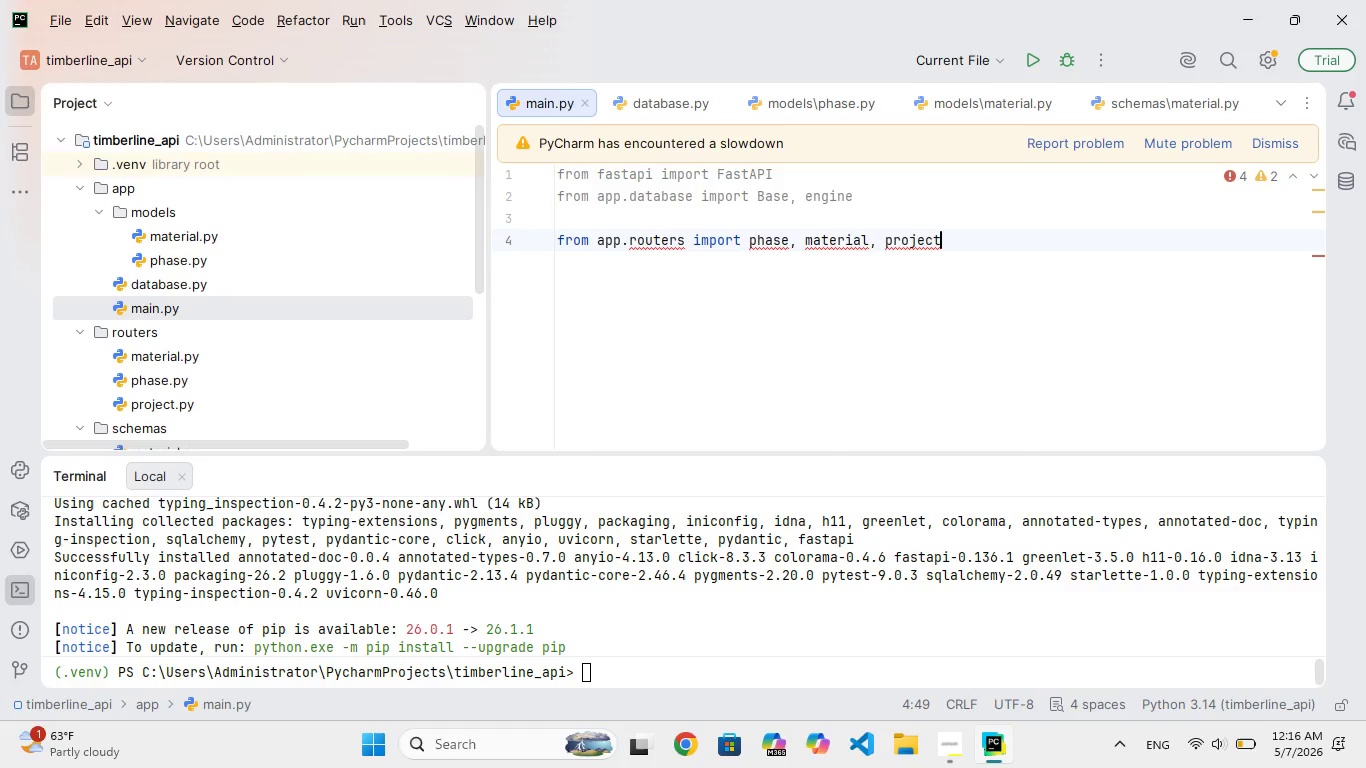 
hold_key(key=ArrowLeft, duration=1.38)
 